 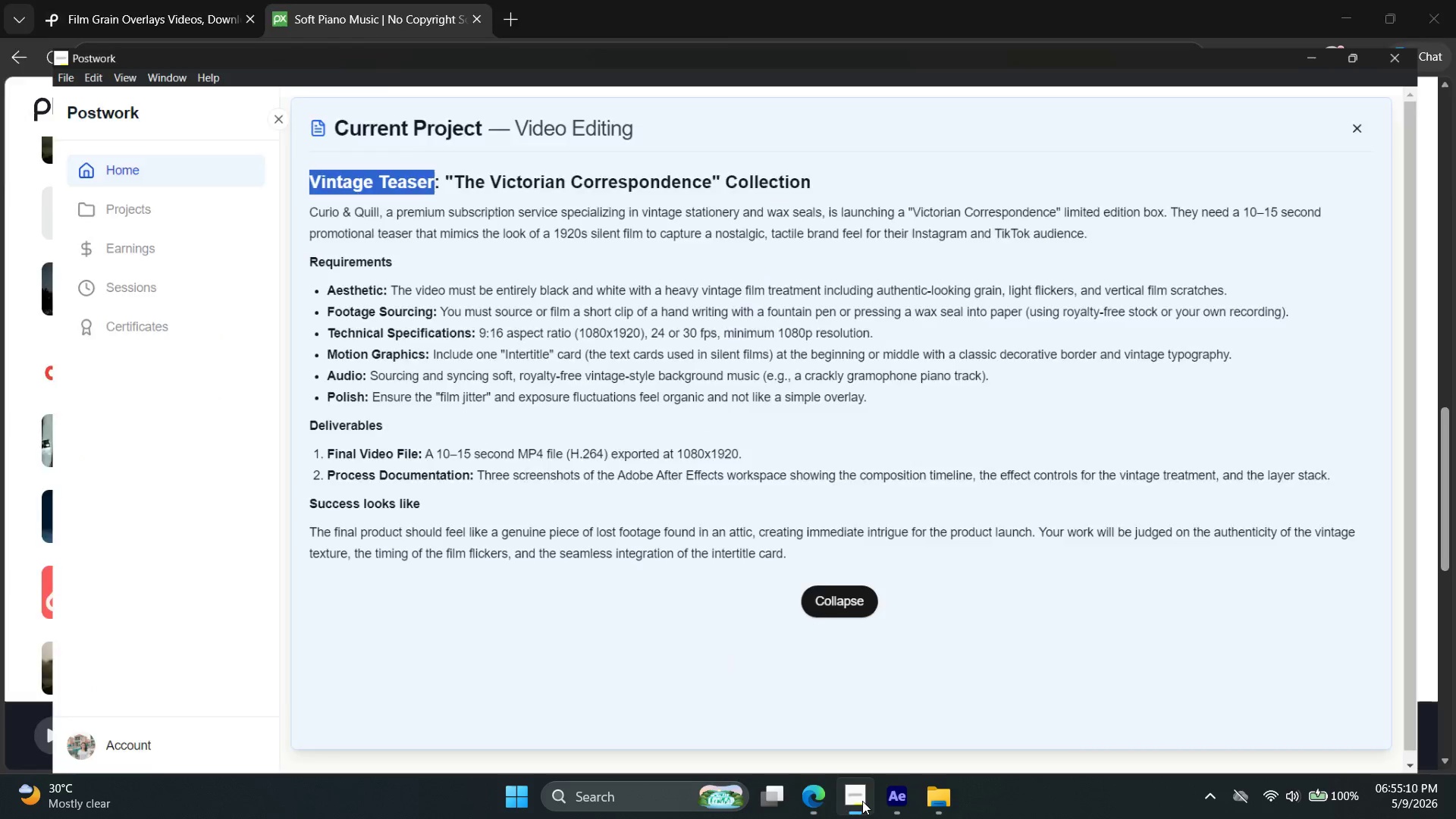 
double_click([889, 806])
 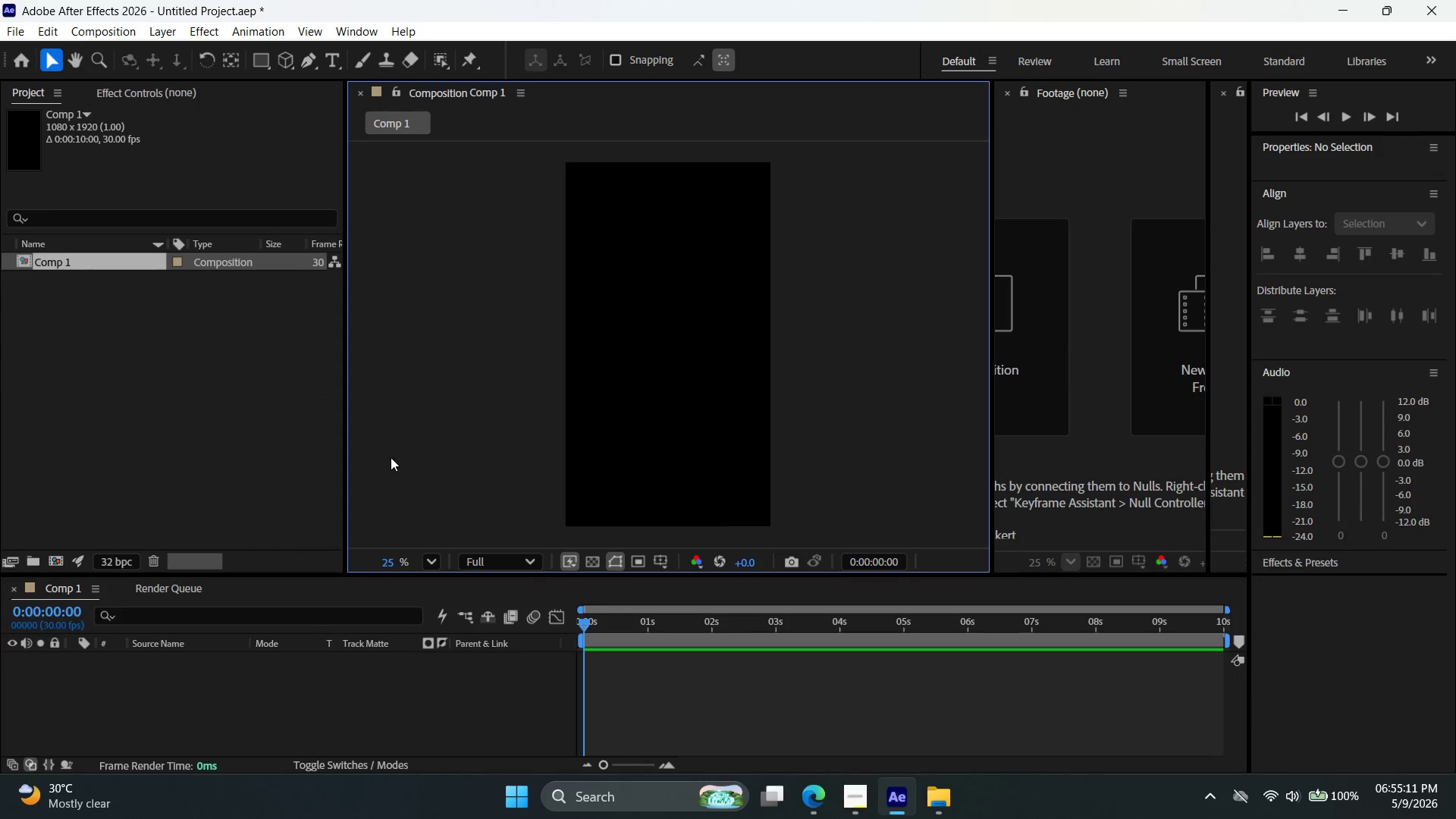 
key(Control+I)
 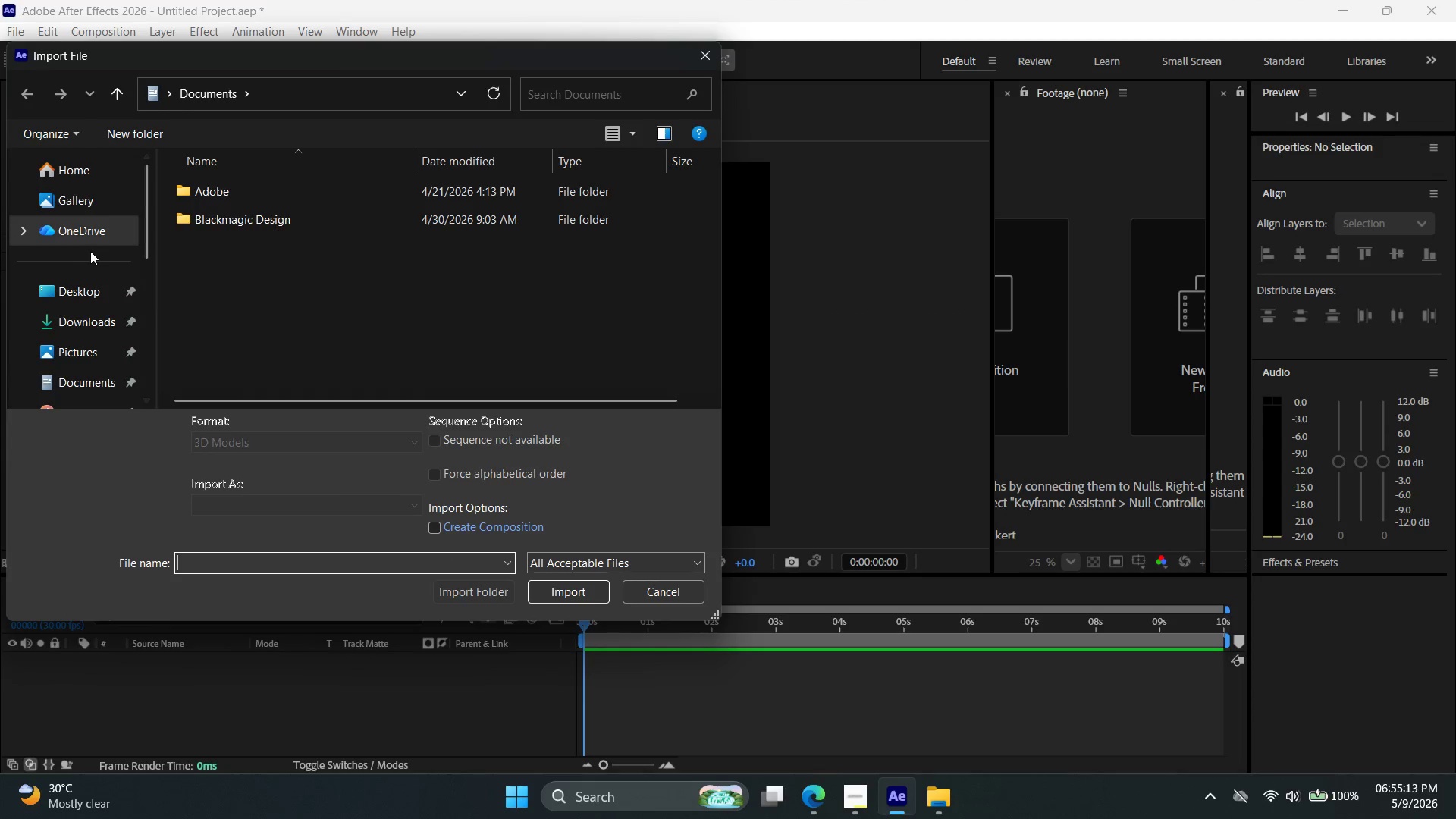 
left_click([69, 294])
 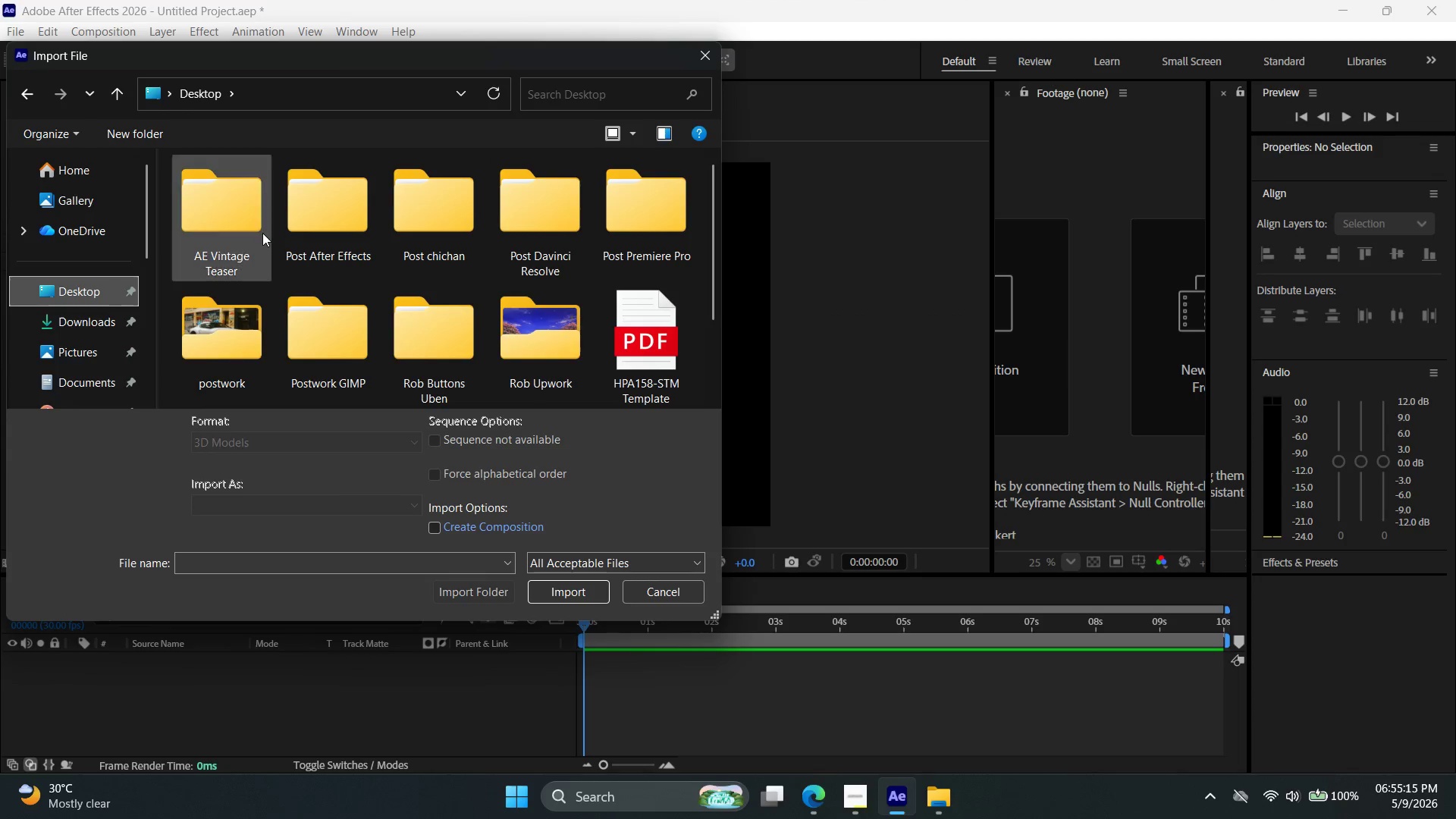 
double_click([262, 233])
 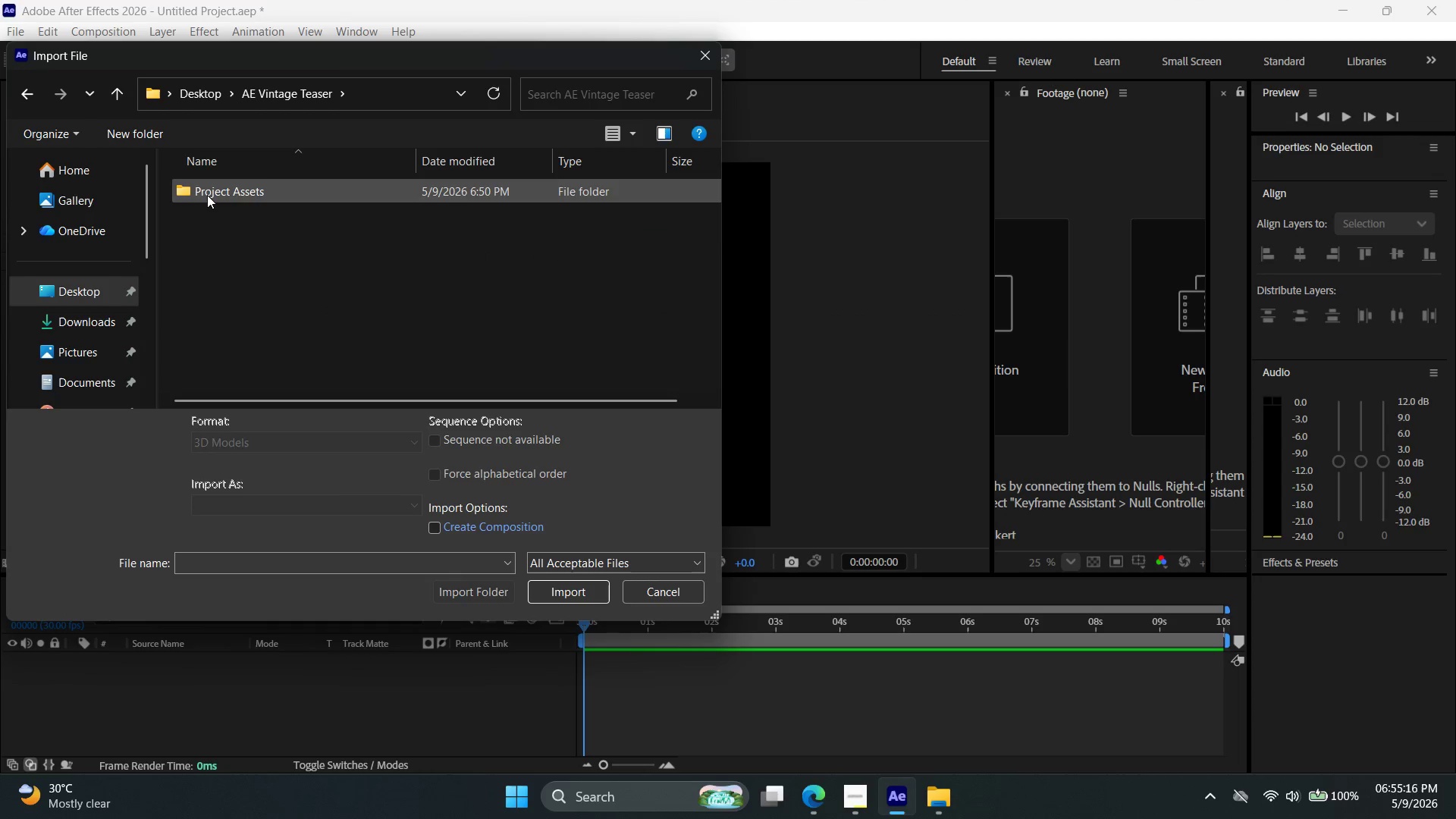 
double_click([207, 195])
 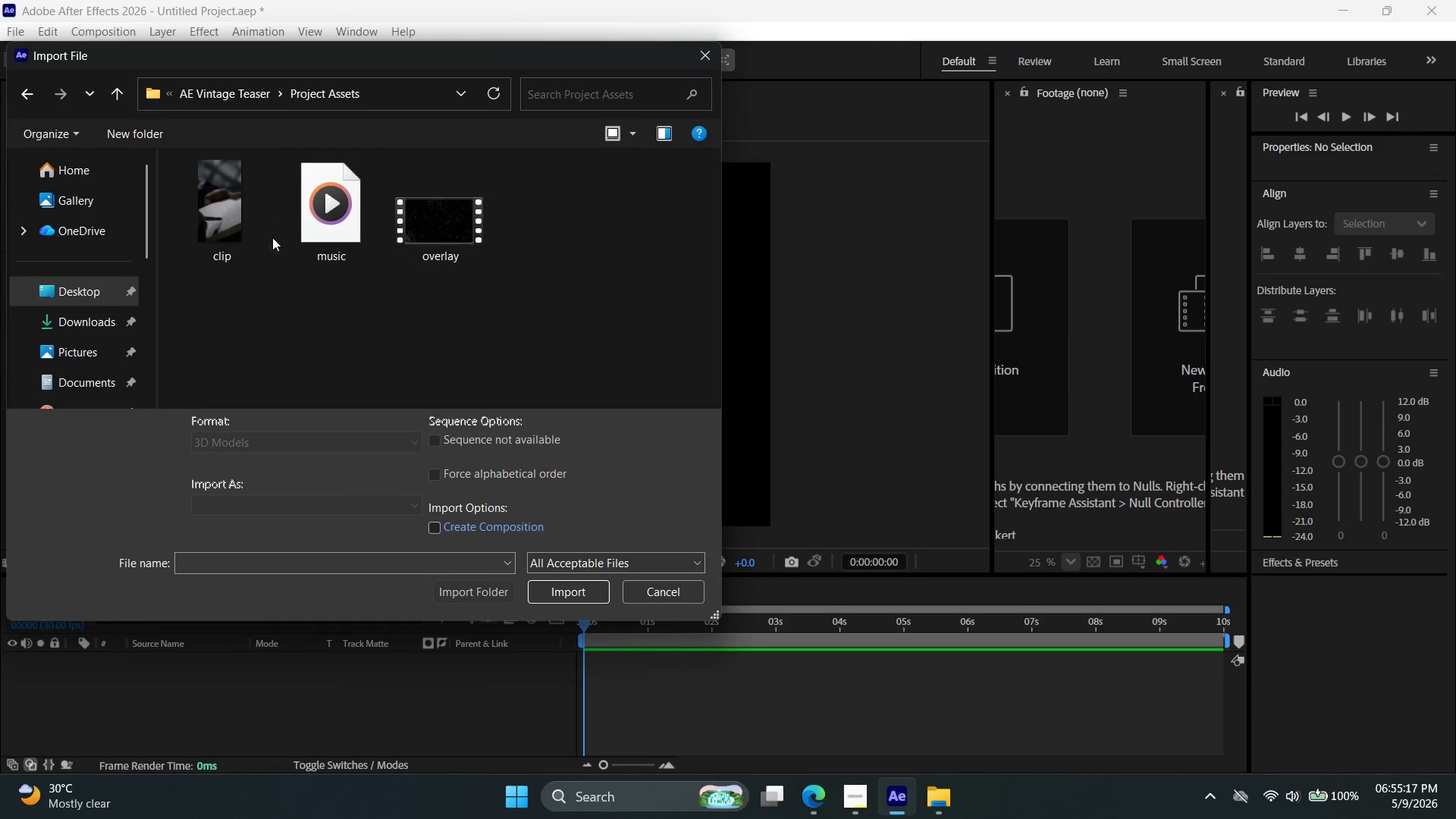 
left_click([211, 228])
 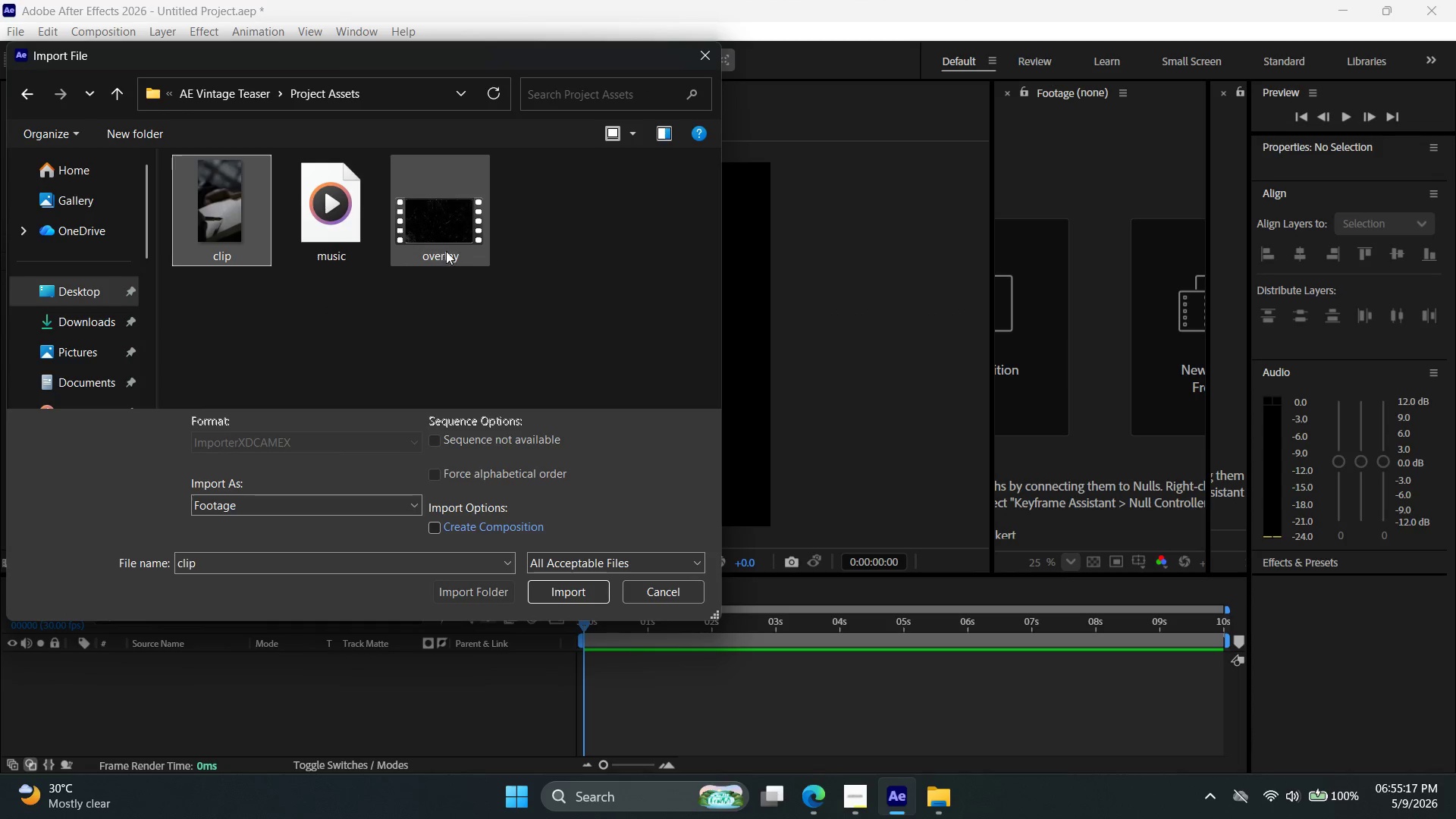 
hold_key(key=ShiftLeft, duration=0.36)
left_click([449, 246])
 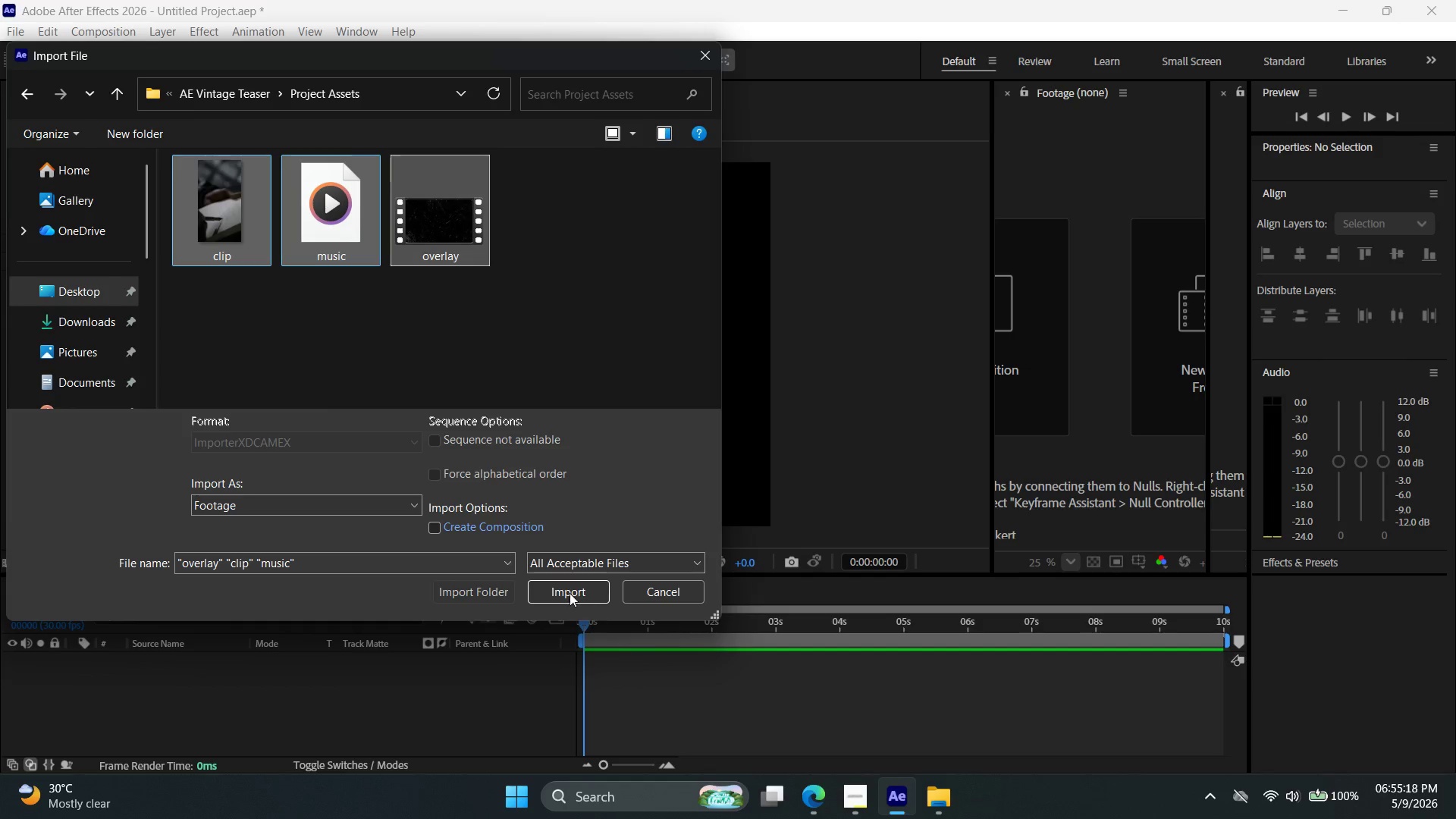 
left_click([560, 585])
 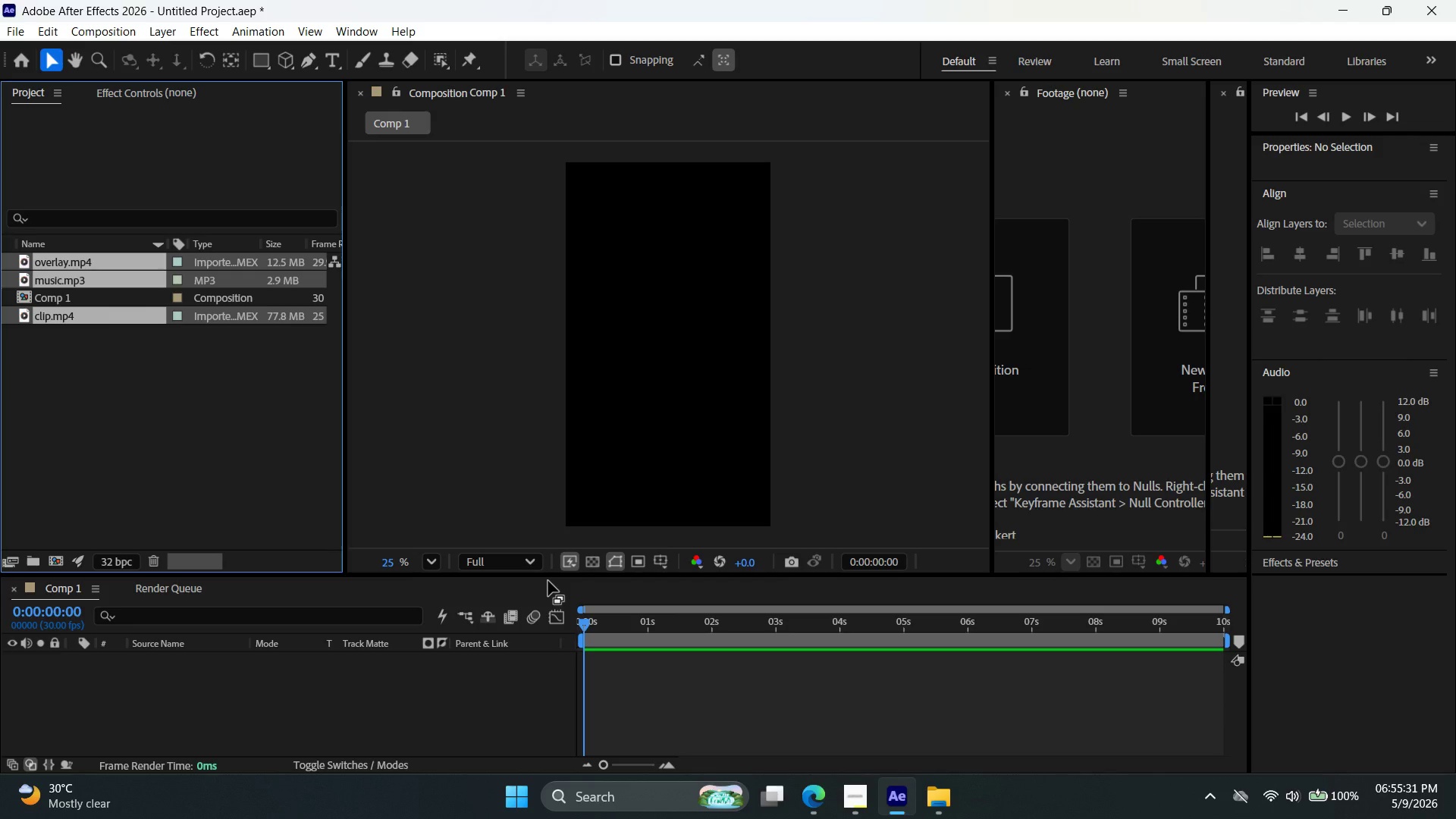 
wait(17.84)
 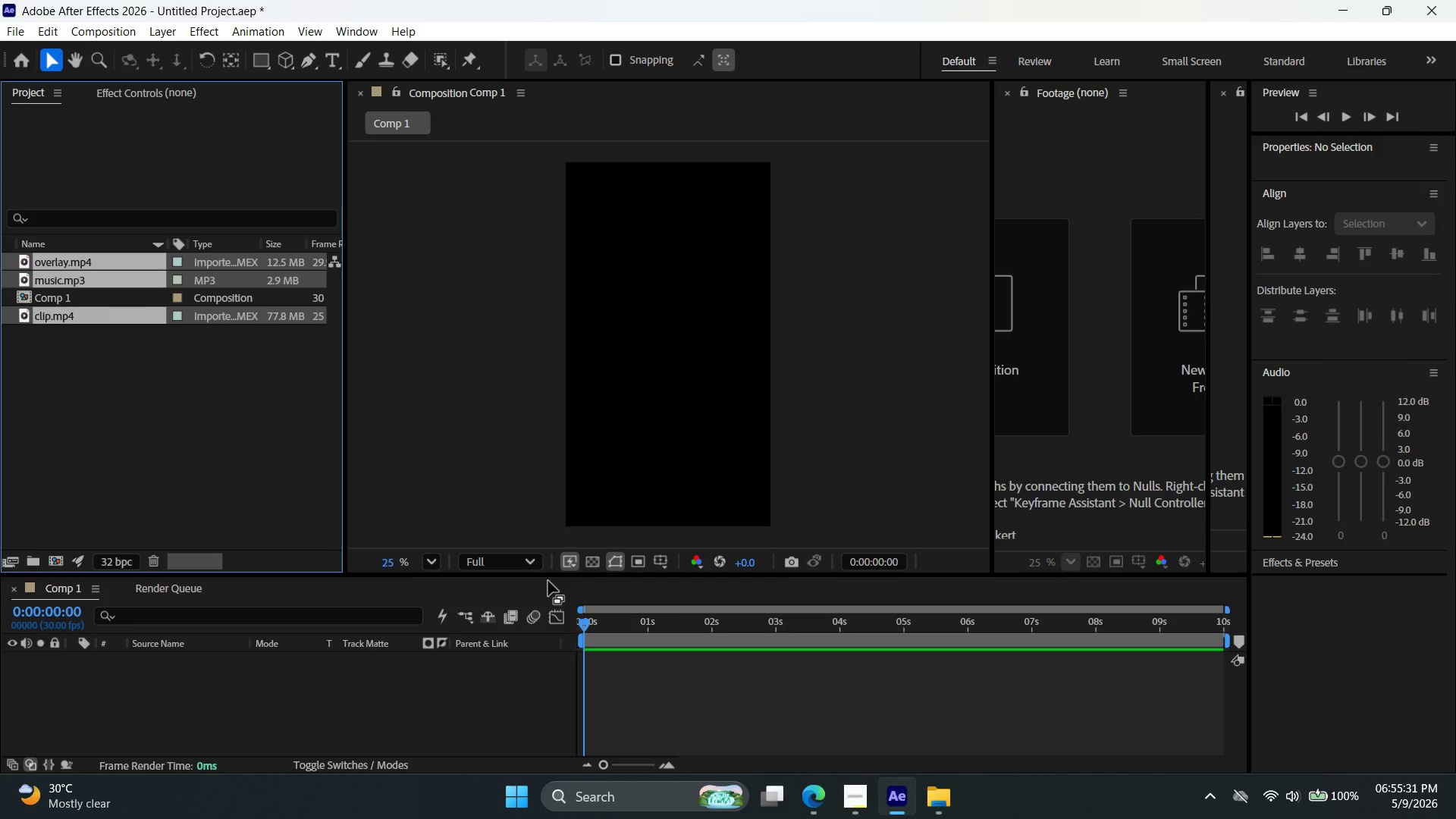 
left_click([118, 426])
 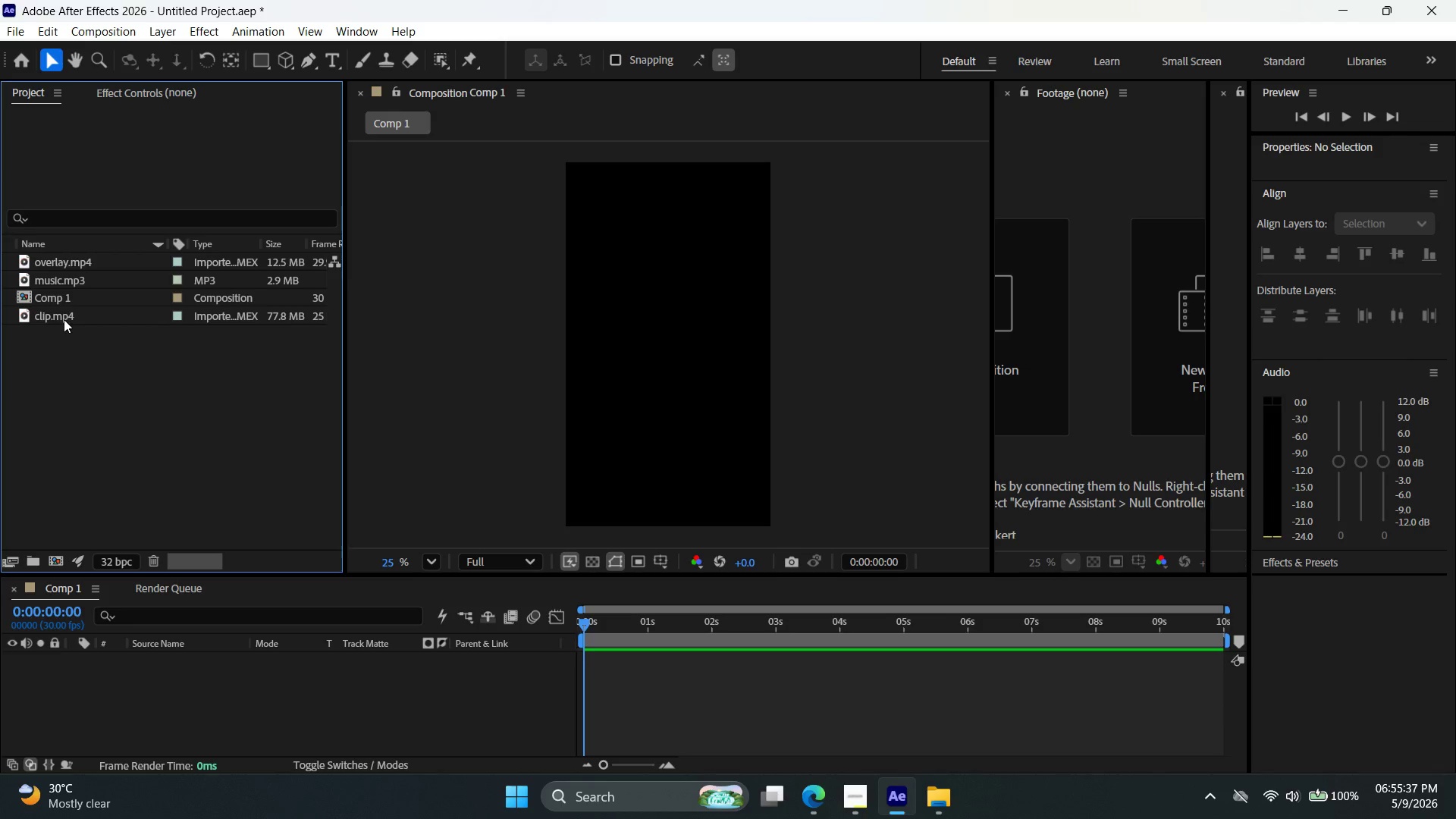 
left_click_drag(start_coordinate=[64, 319], to_coordinate=[610, 653])
 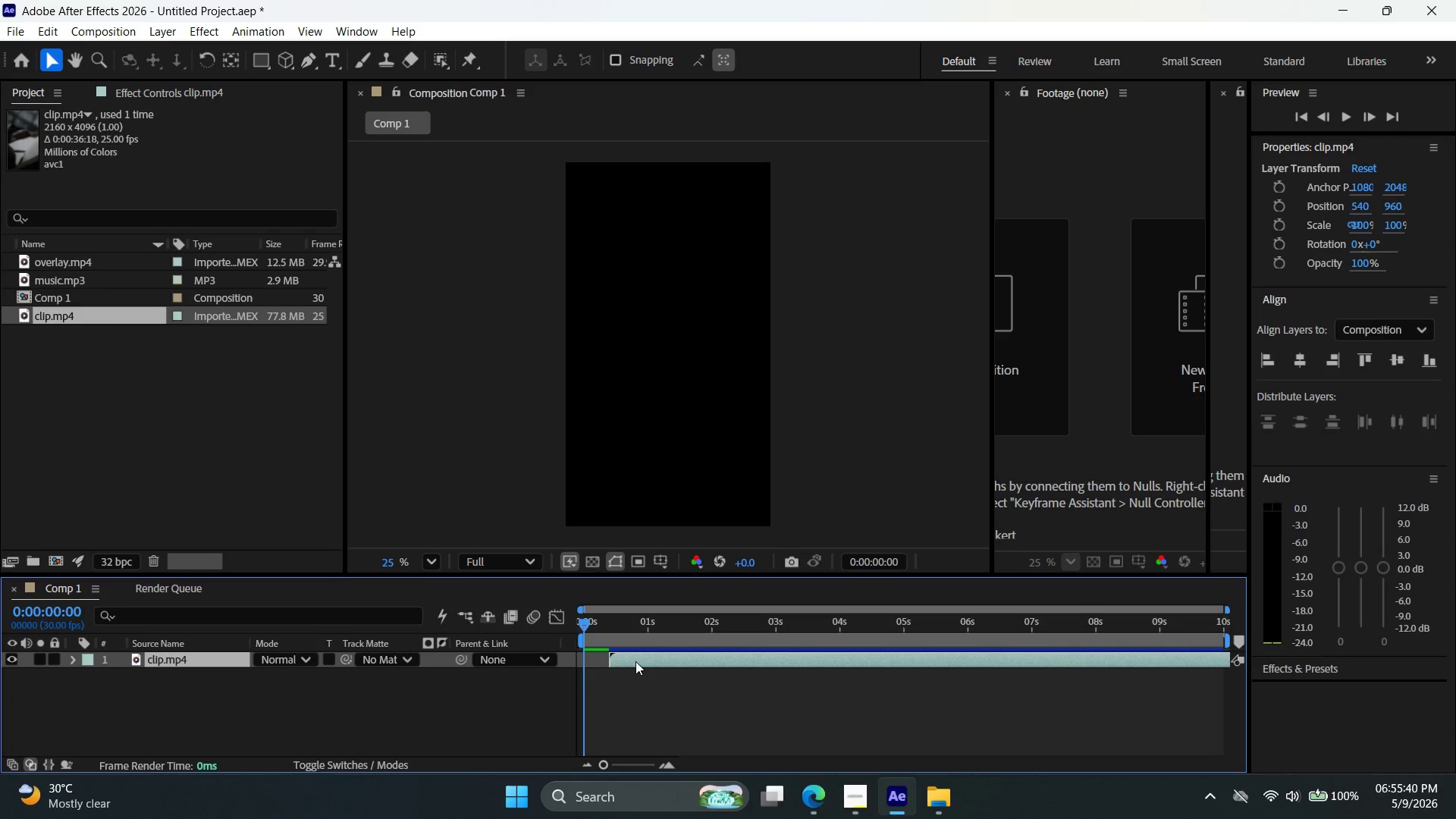 
left_click_drag(start_coordinate=[636, 661], to_coordinate=[602, 658])
 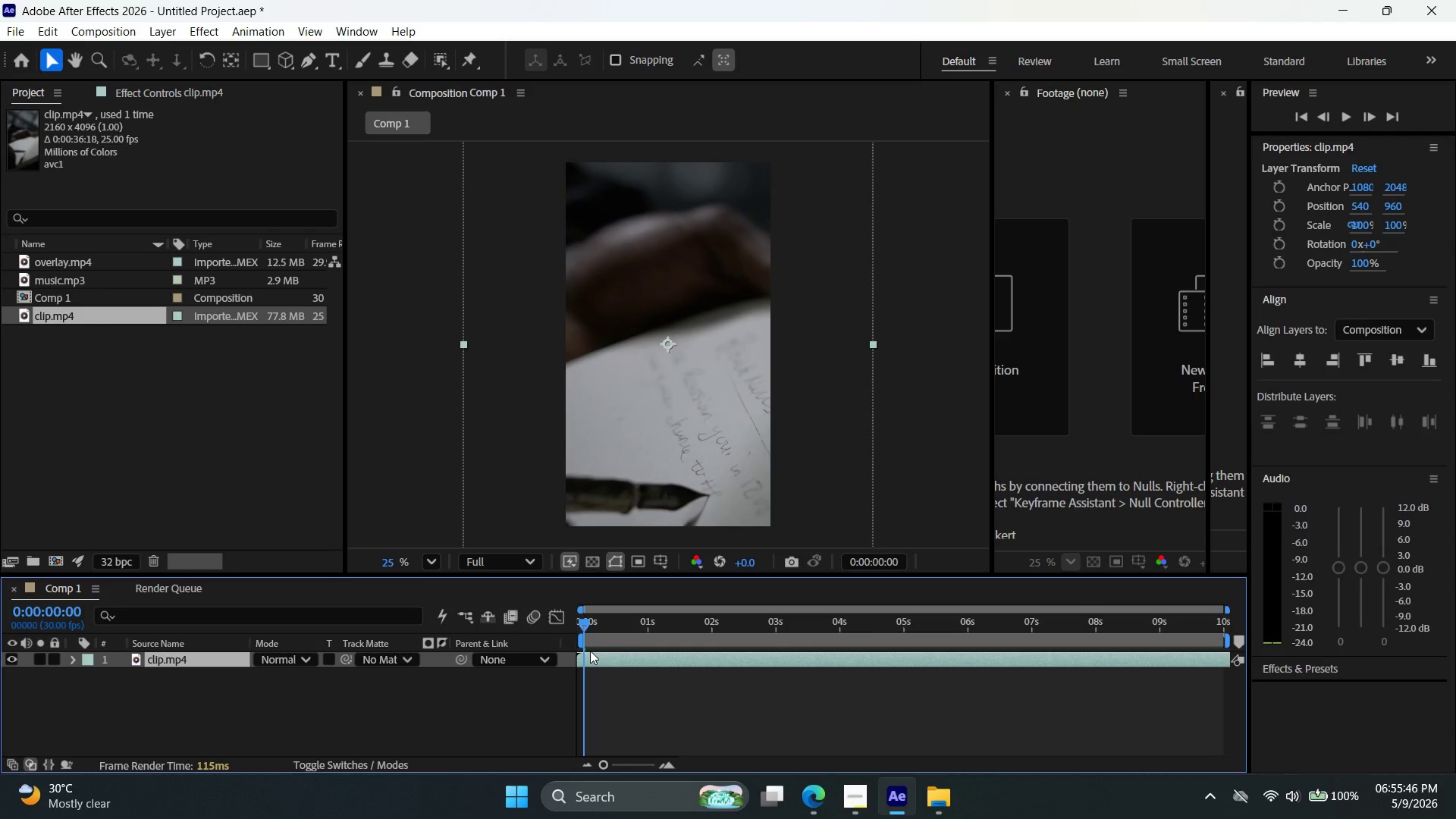 
wait(7.41)
 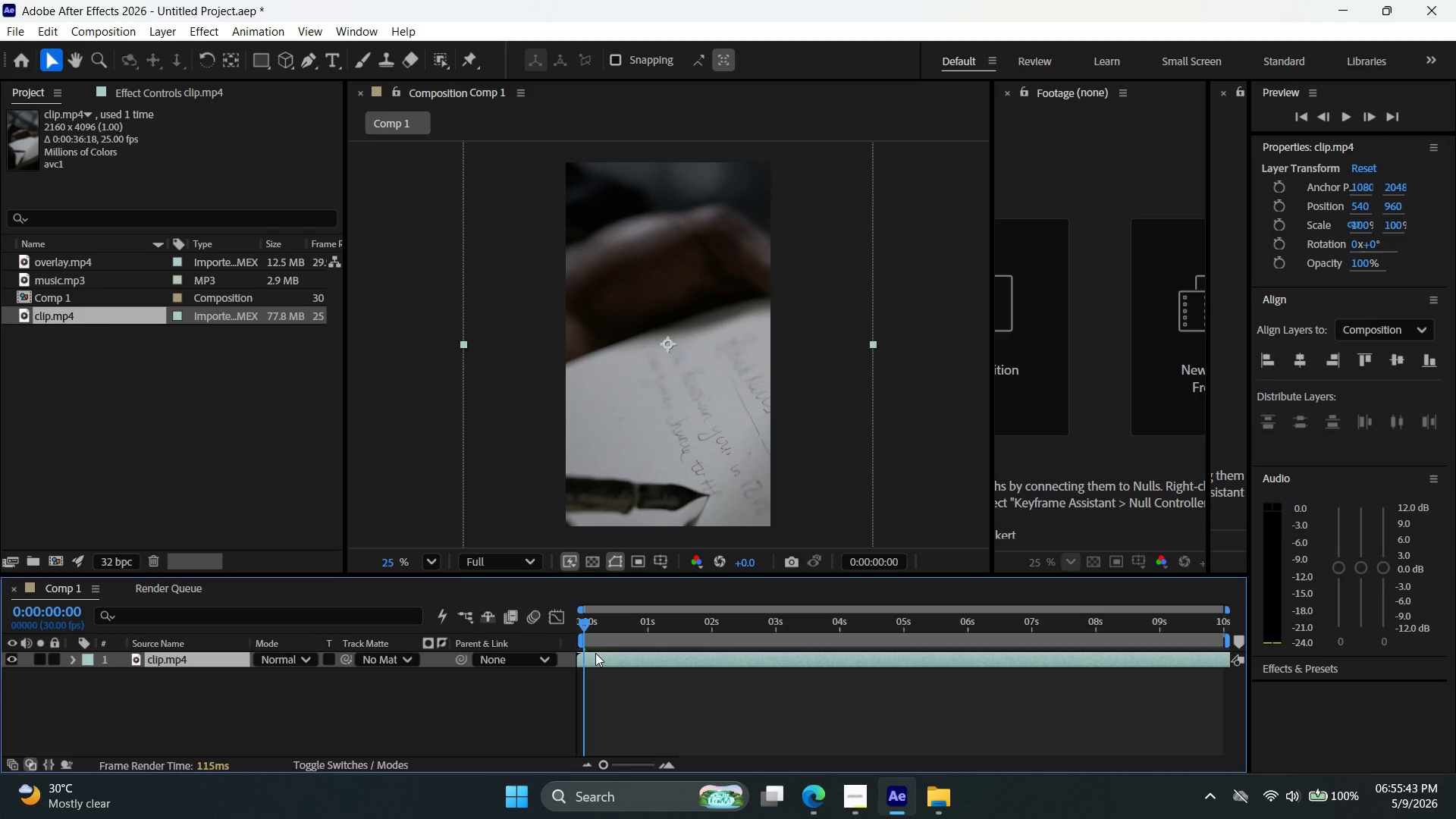 
left_click([808, 794])
 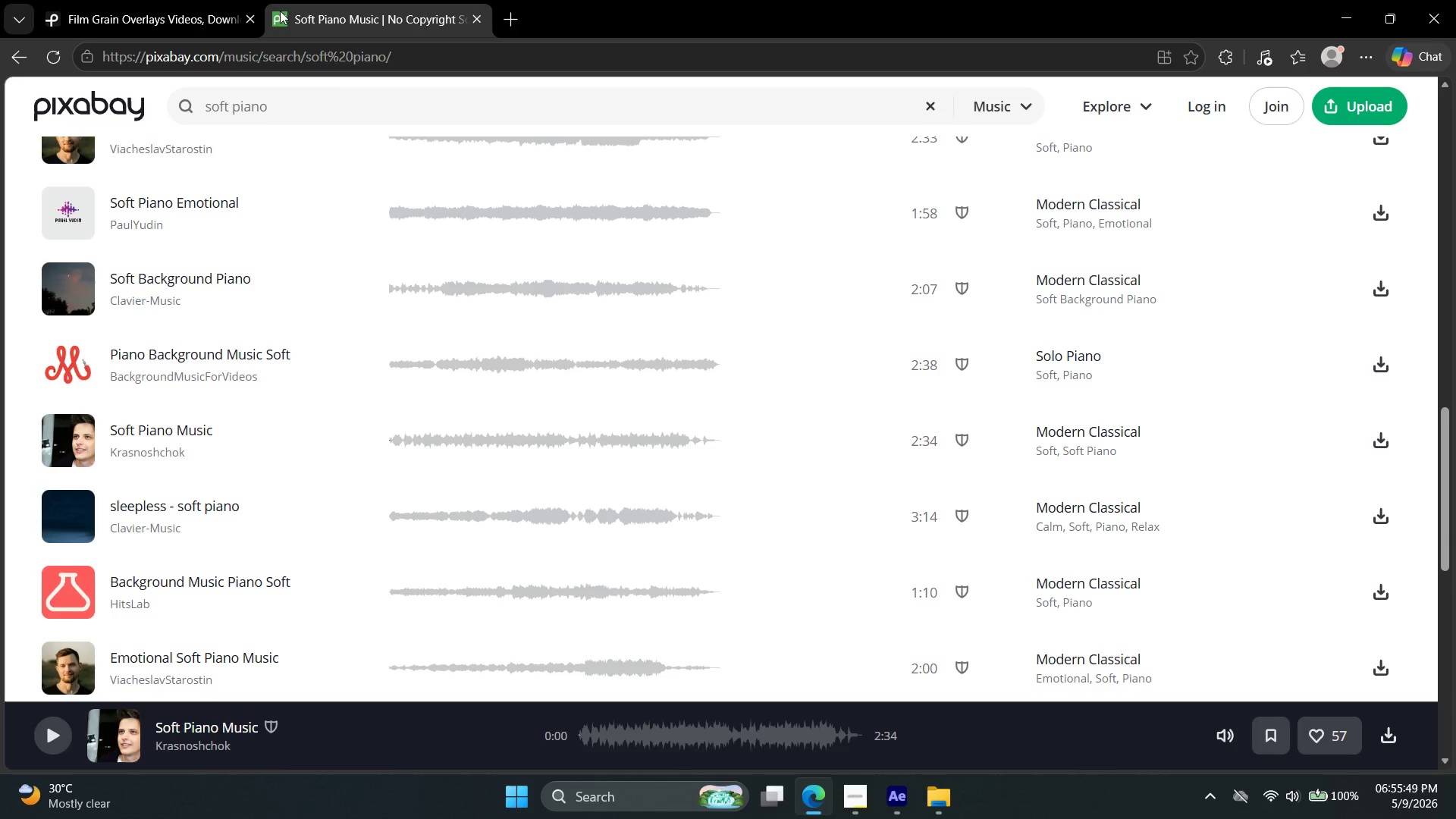 
scroll: coordinate [536, 127], scroll_direction: up, amount: 4.0
 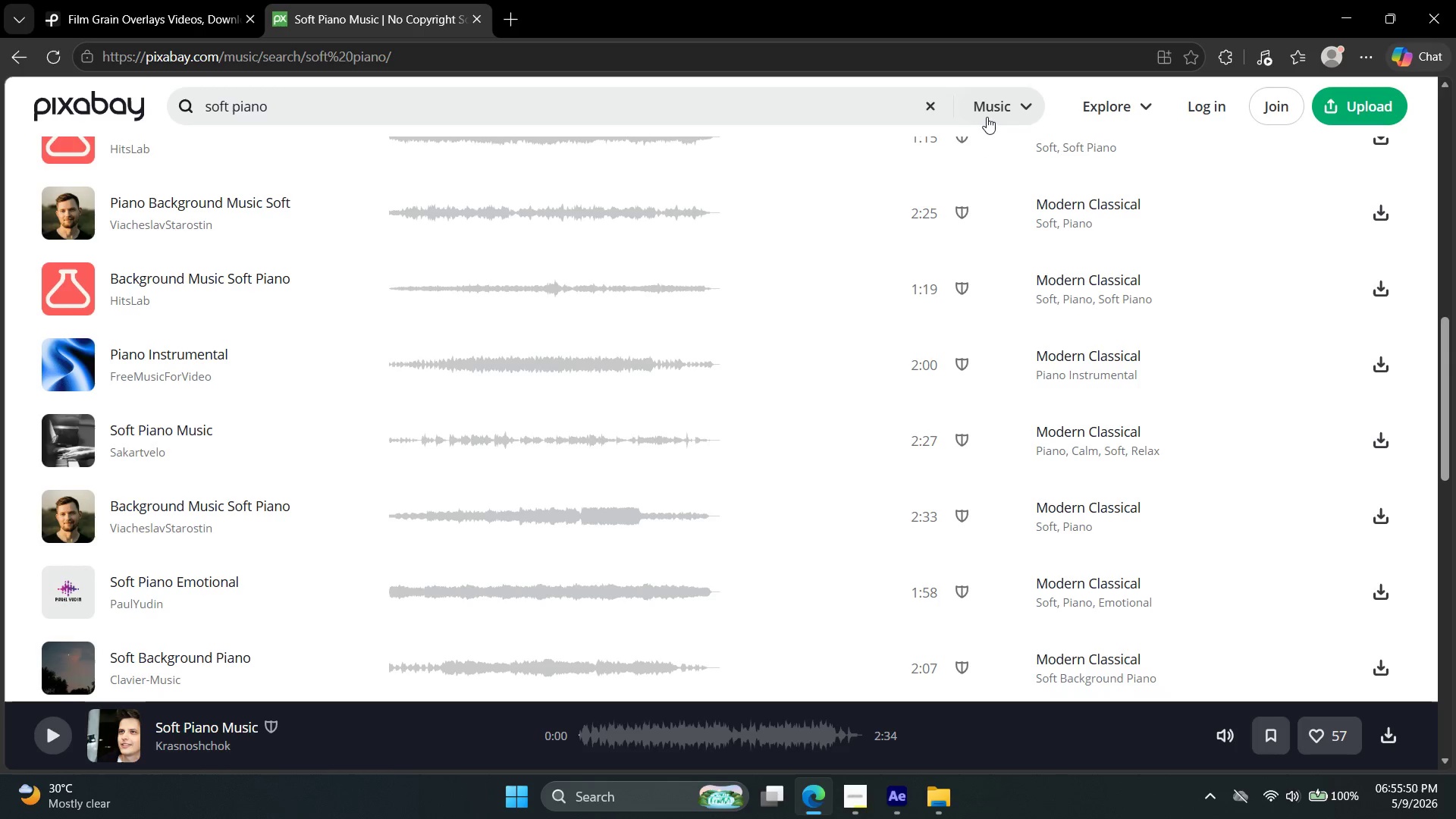 
left_click([988, 115])
 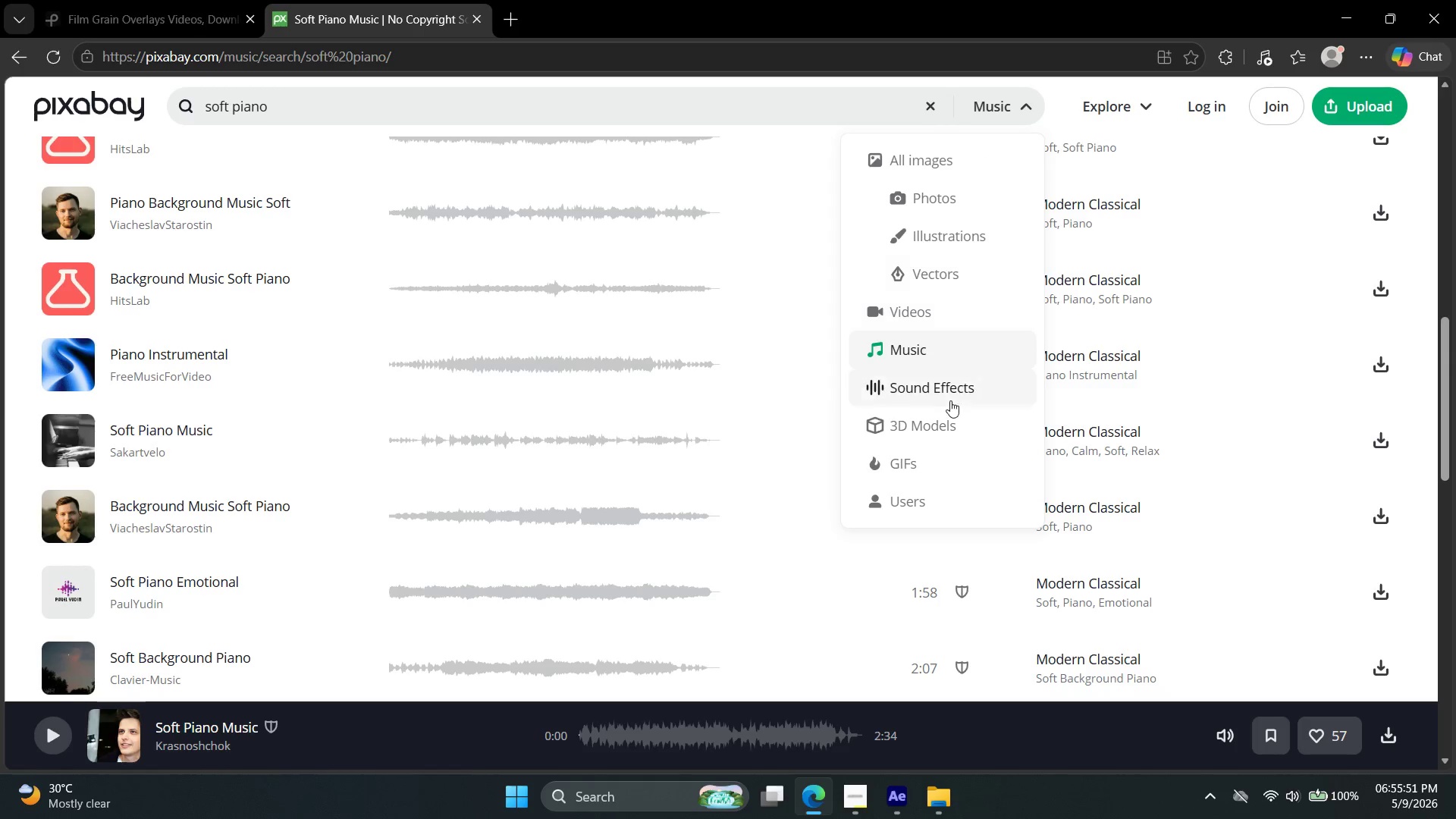 
left_click([952, 385])
 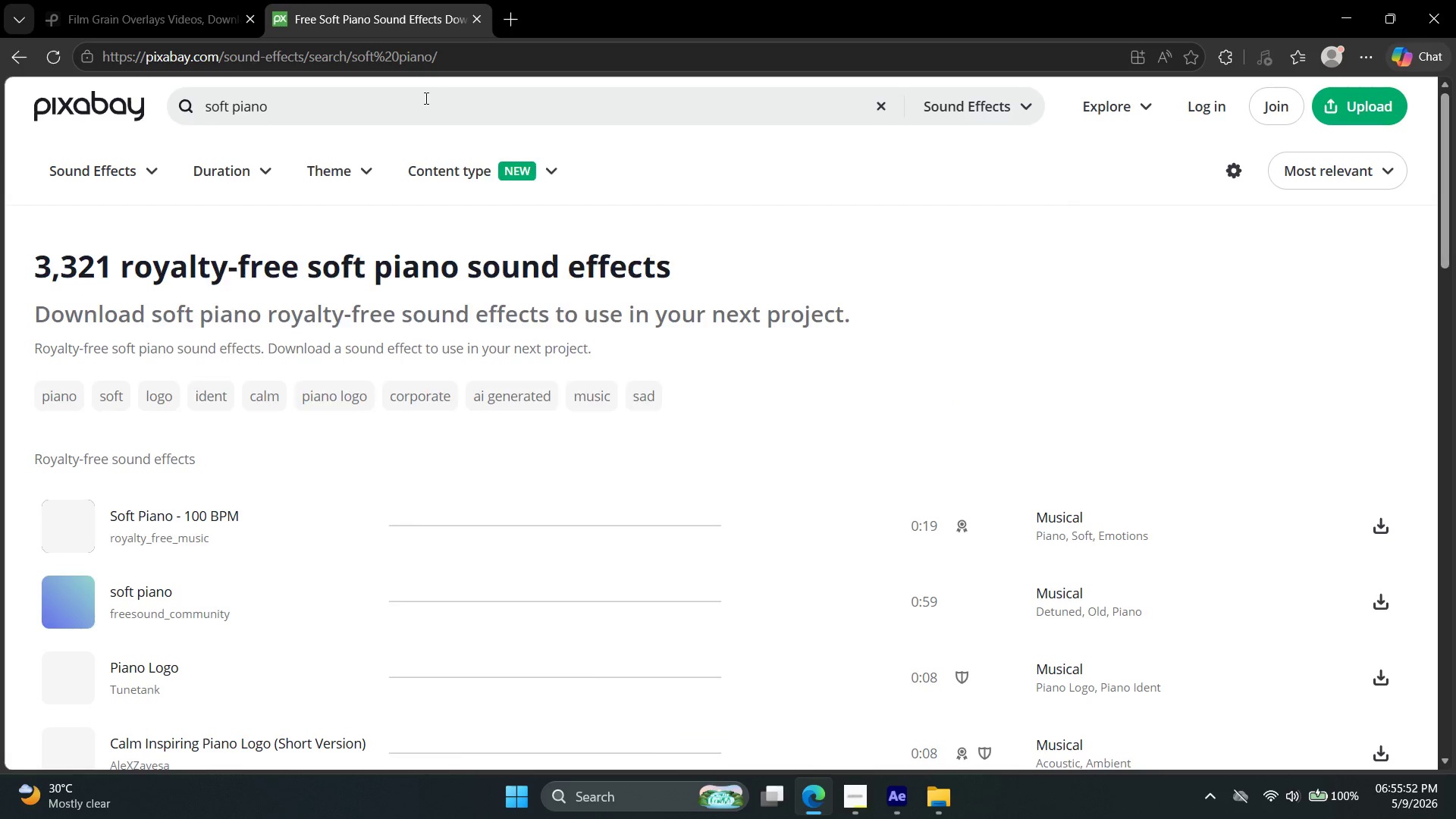 
double_click([422, 102])
 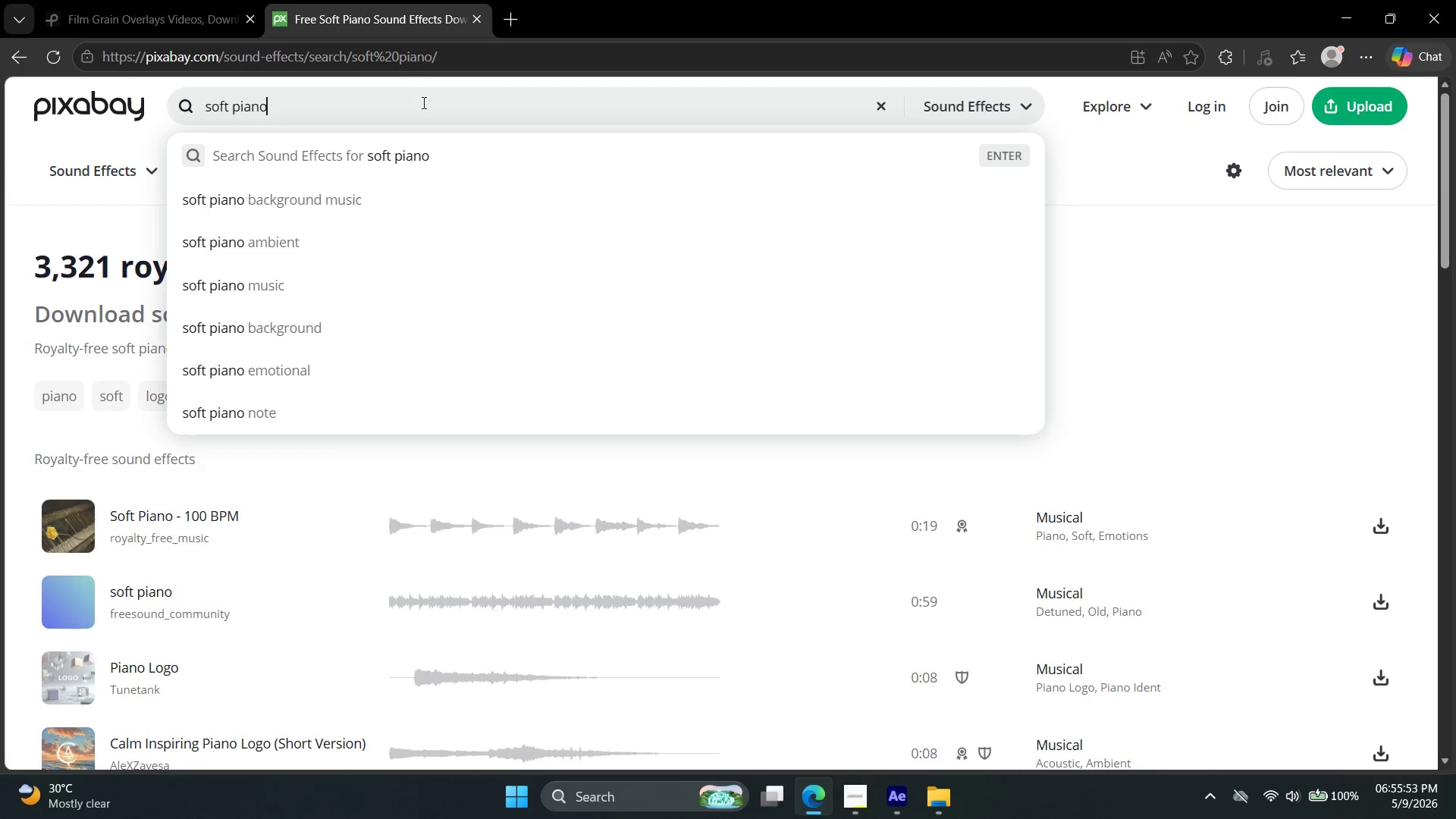 
triple_click([422, 102])
 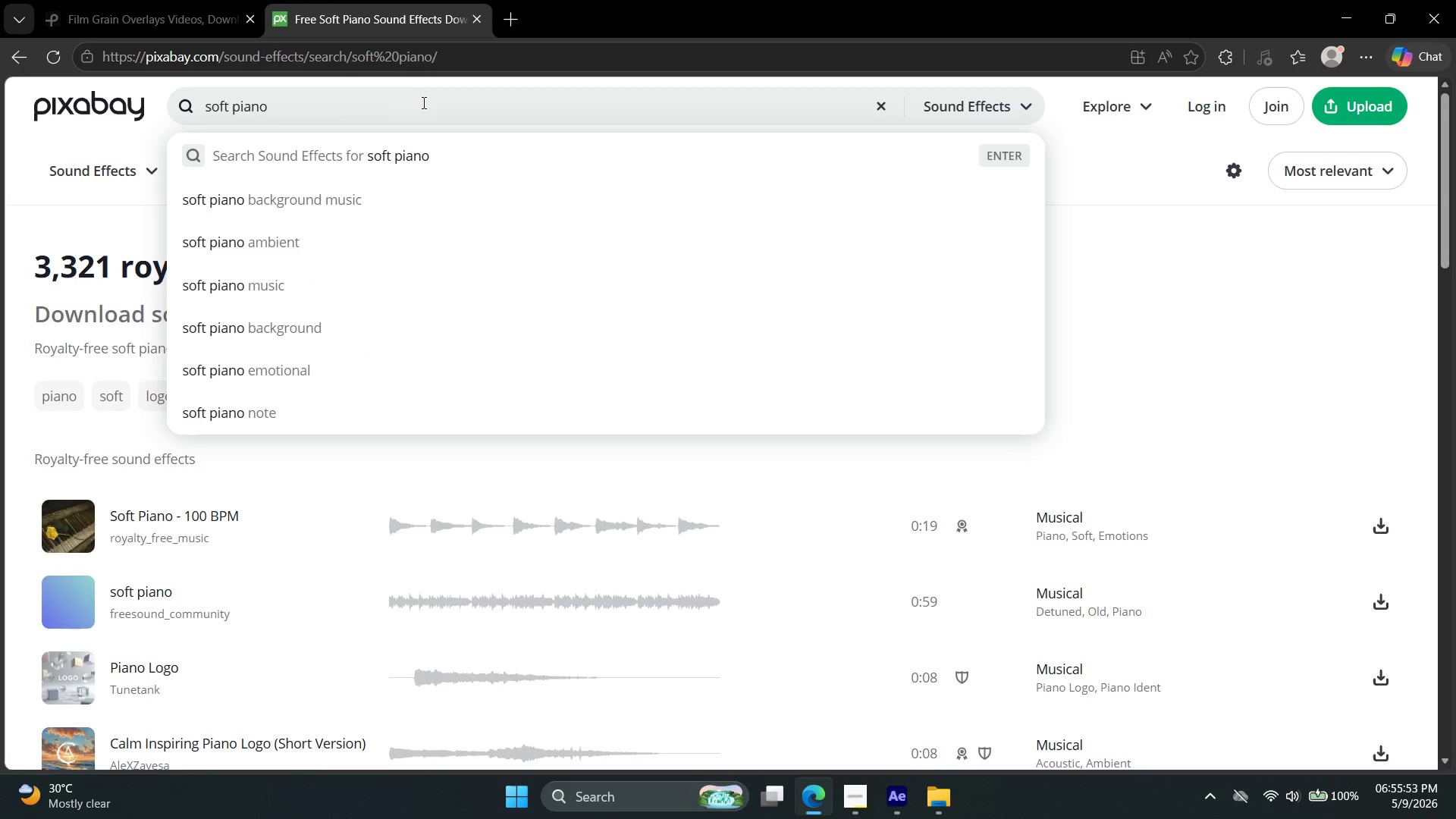 
triple_click([422, 102])
 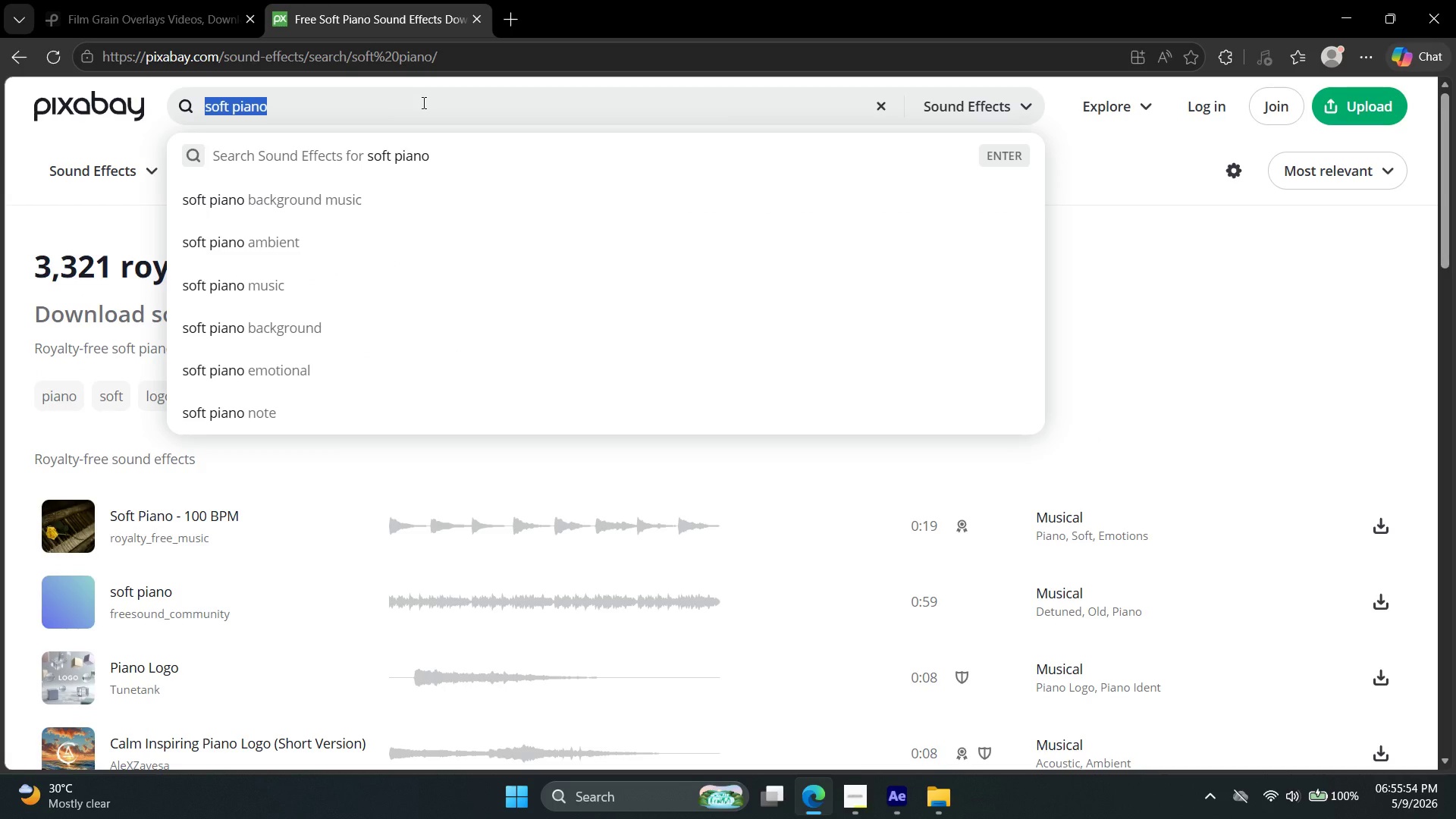 
type(procor ounds)
 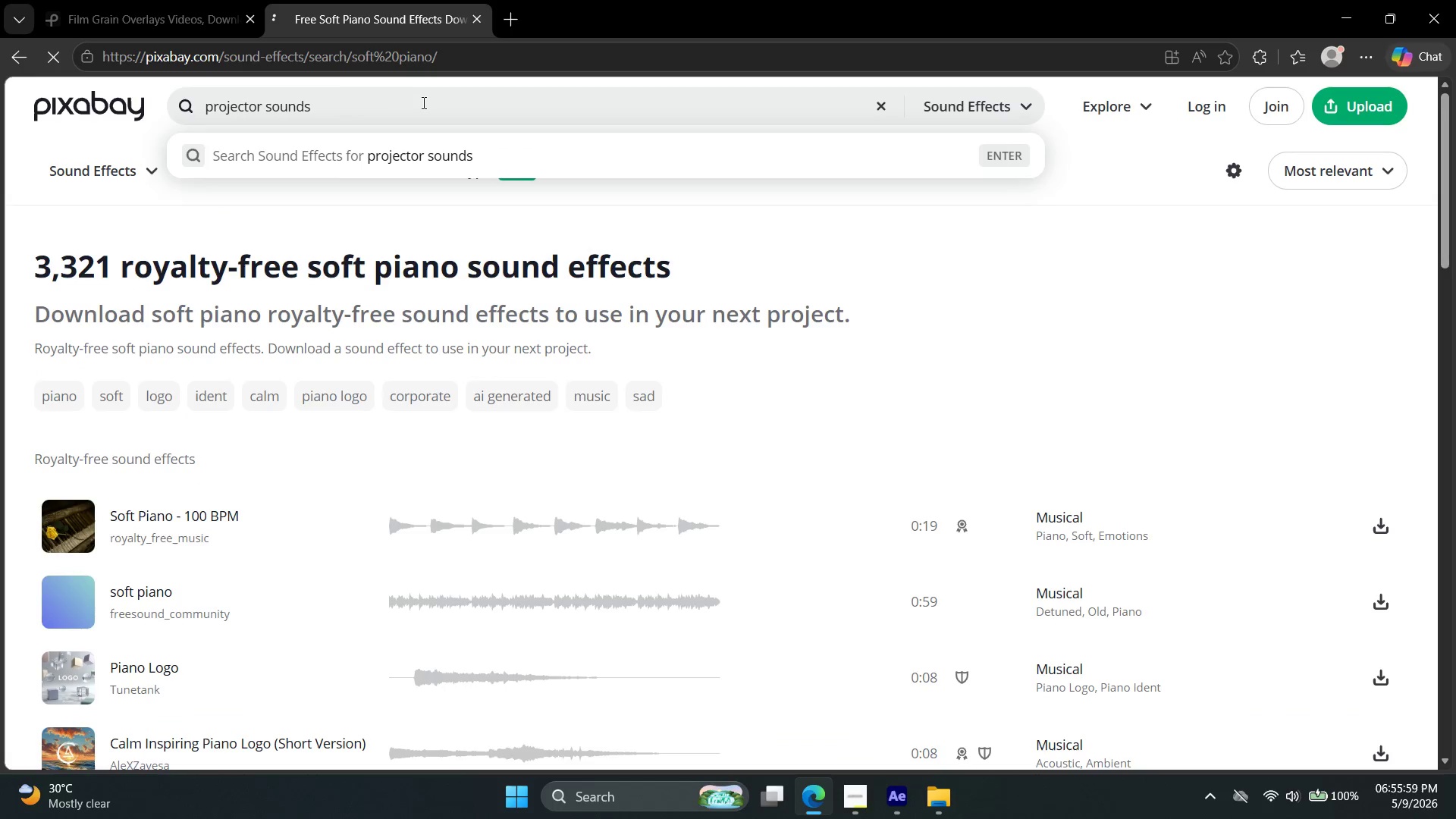 
hold_key(key=J, duration=0.62)
 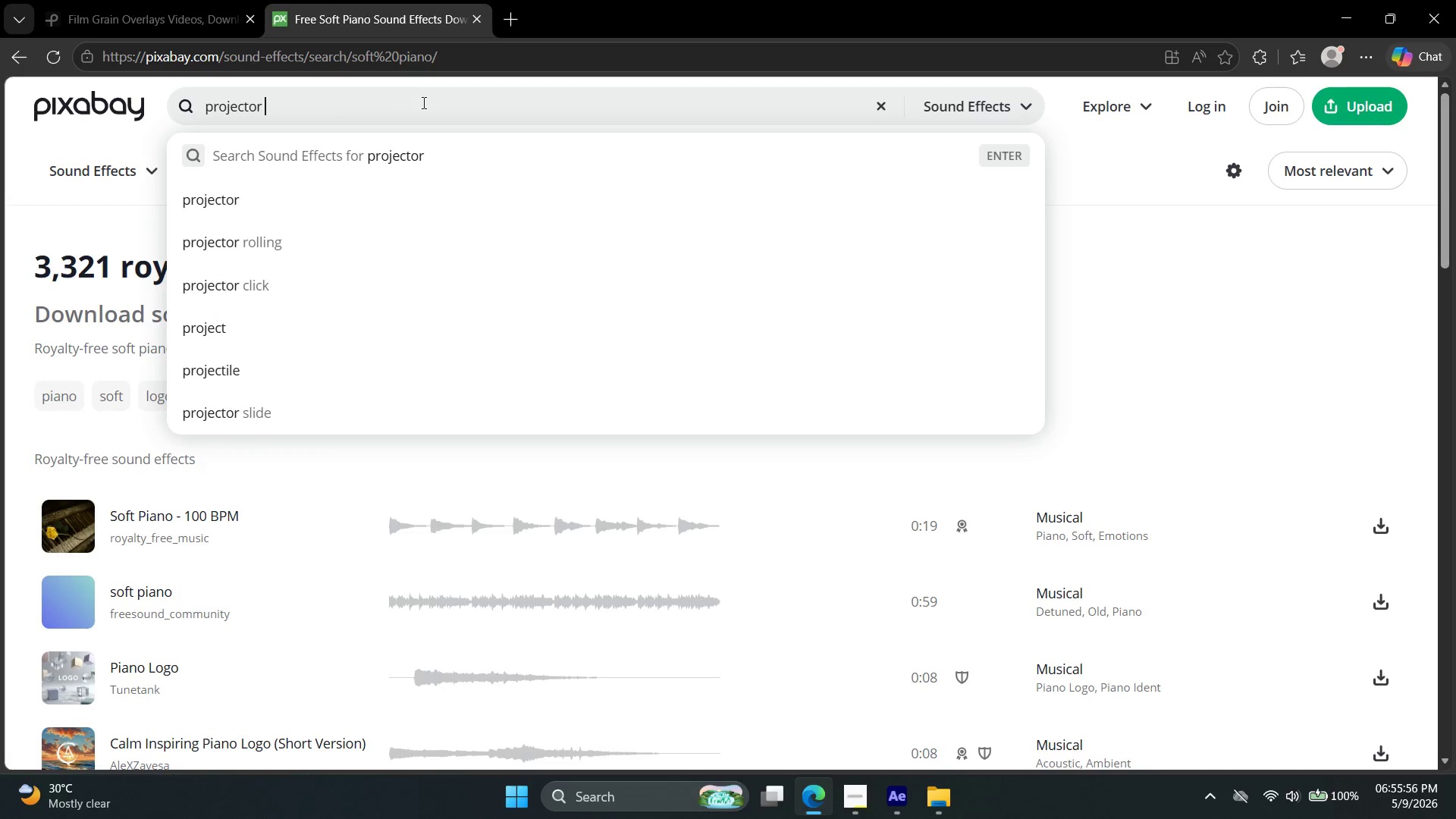 
hold_key(key=E, duration=0.47)
 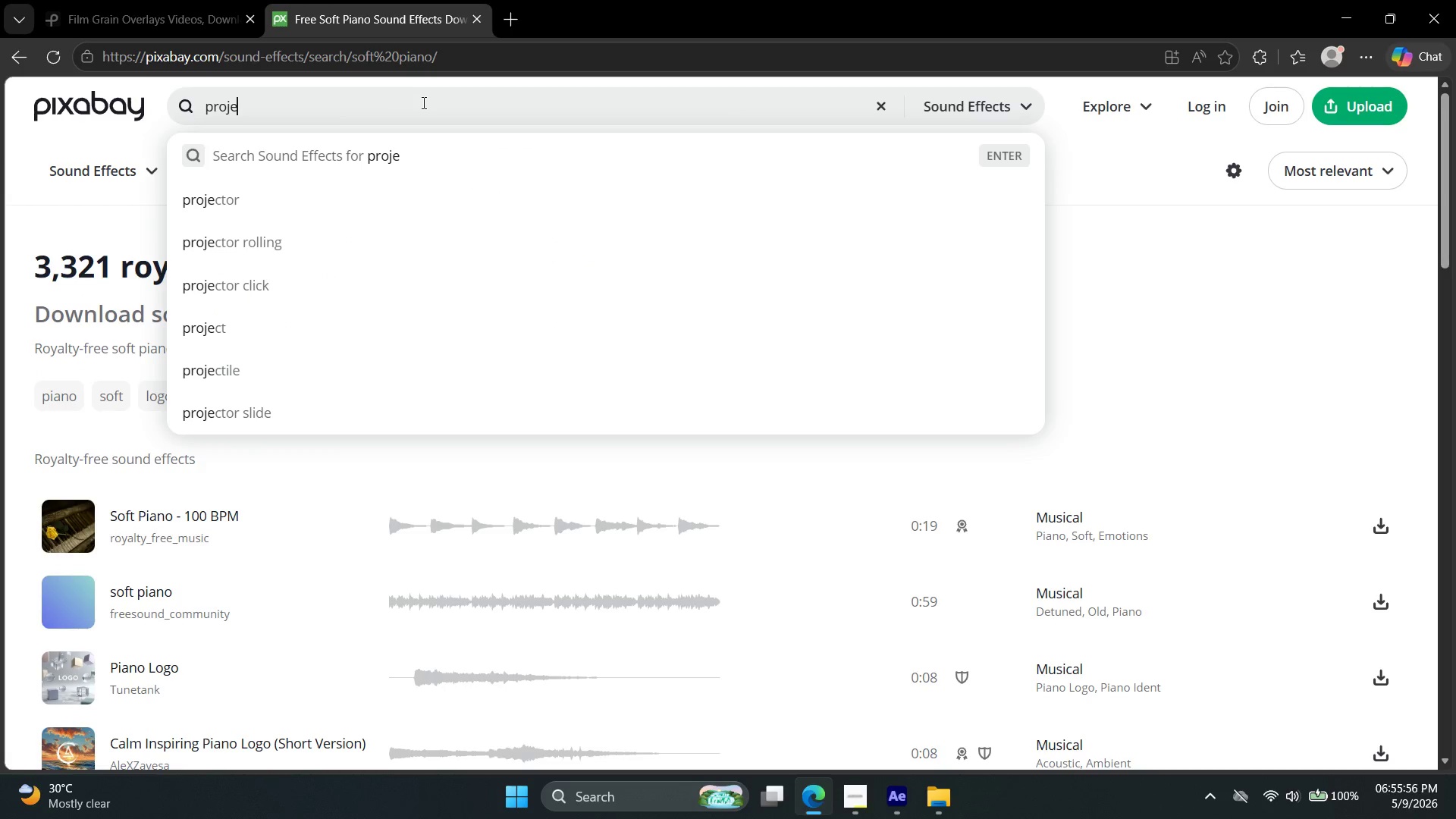 
key(Enter)
 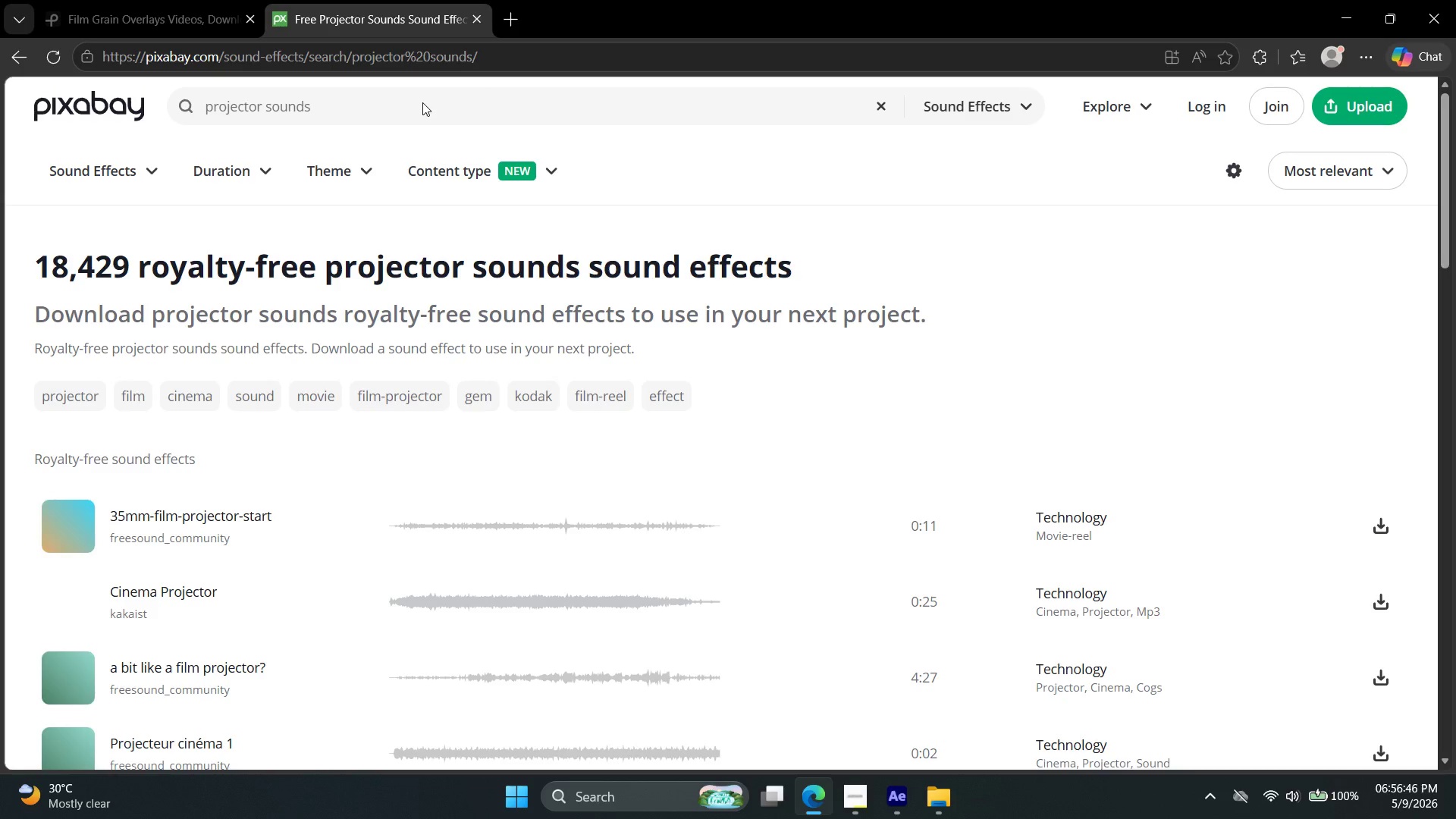 
wait(51.41)
 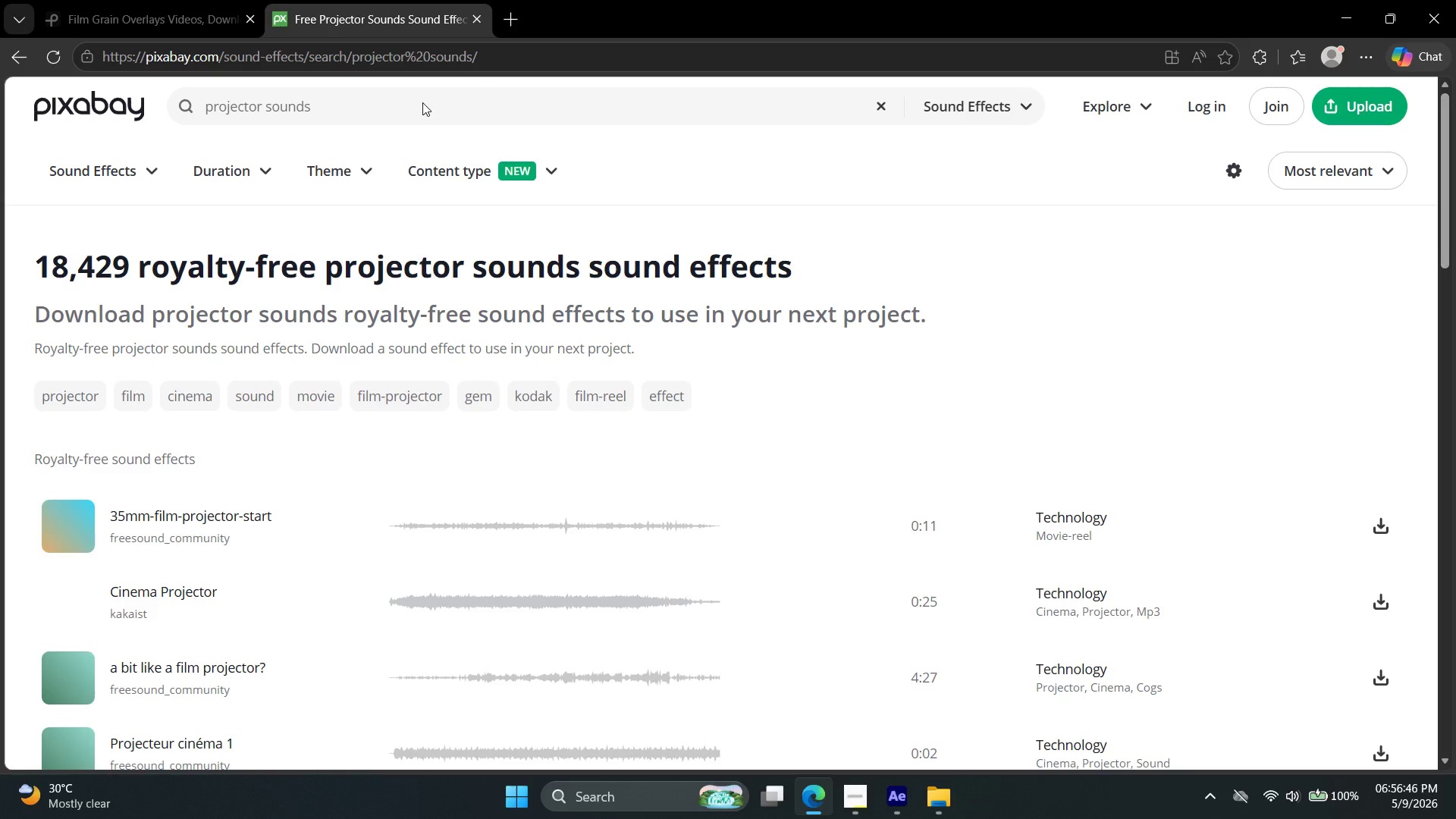 
left_click([71, 597])
 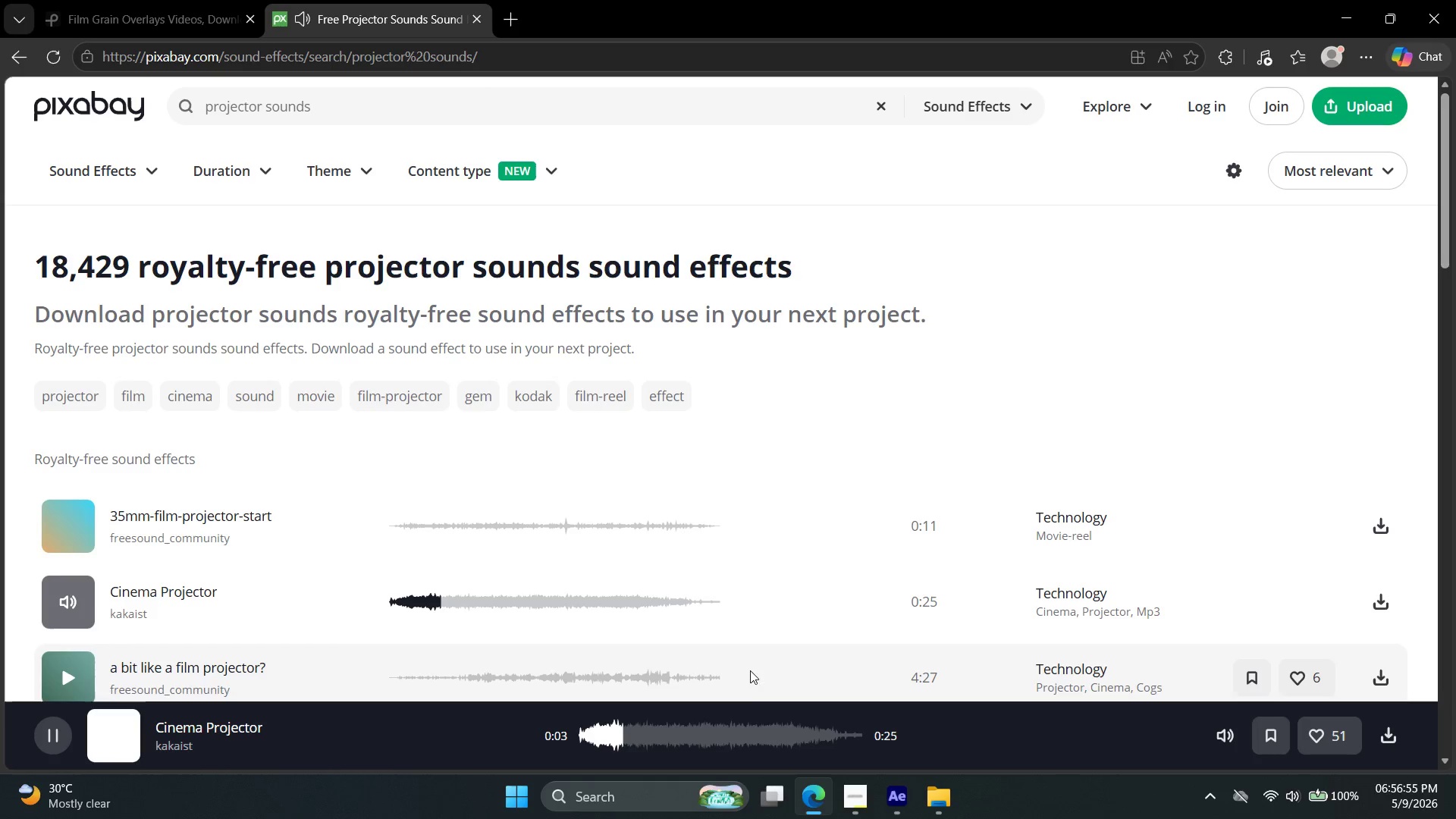 
wait(6.55)
 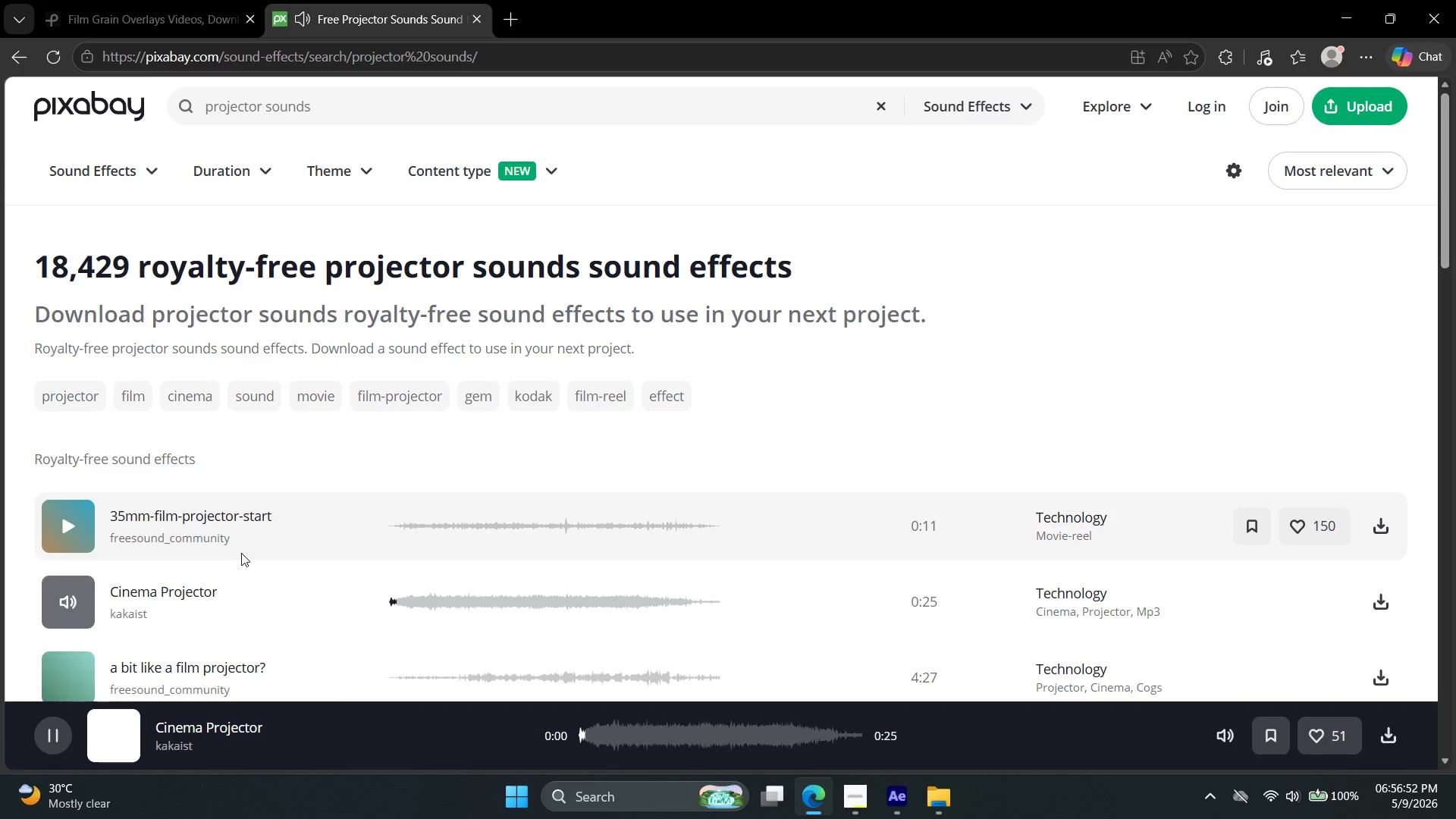 
left_click([1388, 679])
 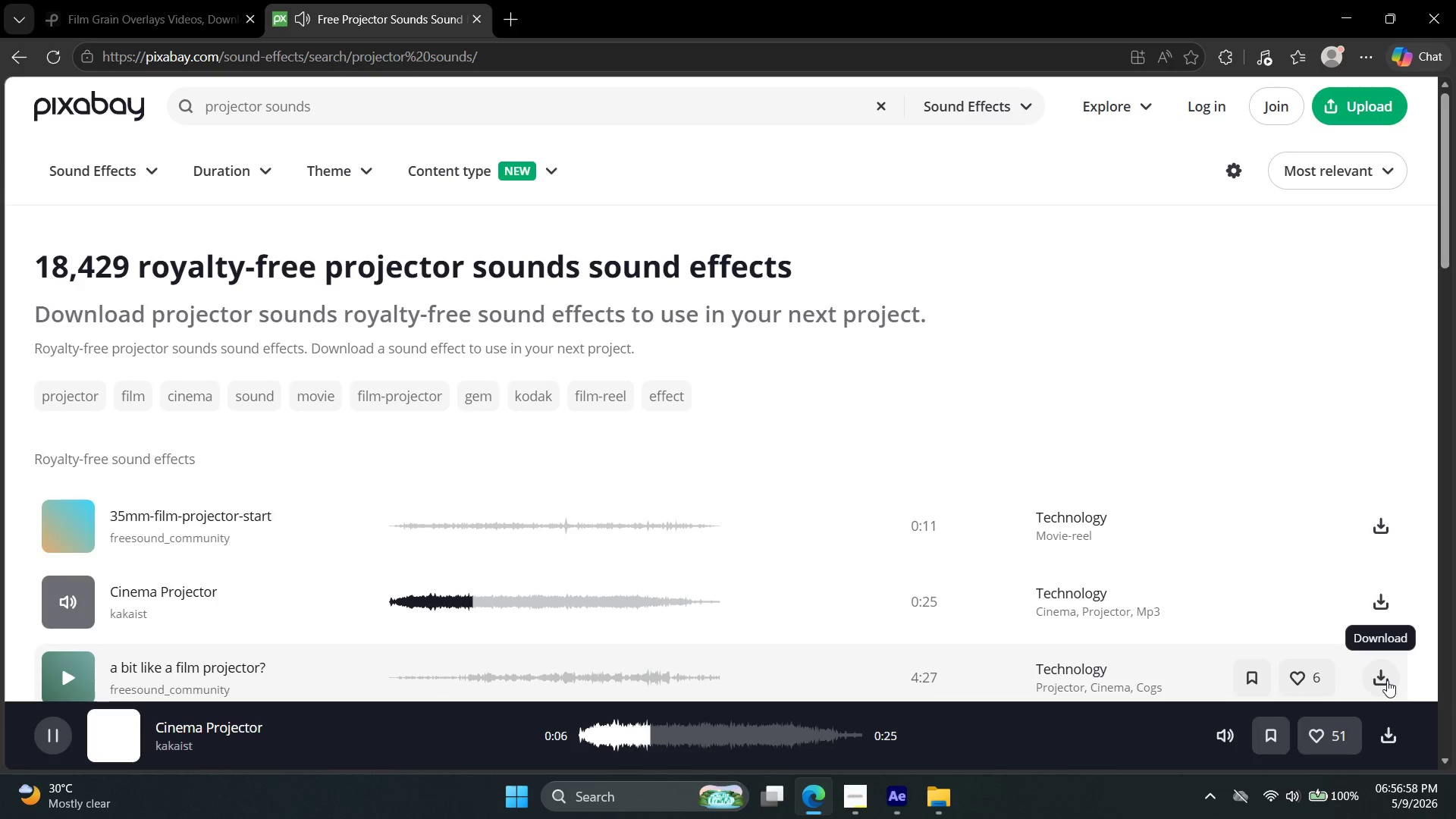 
left_click([1380, 604])
 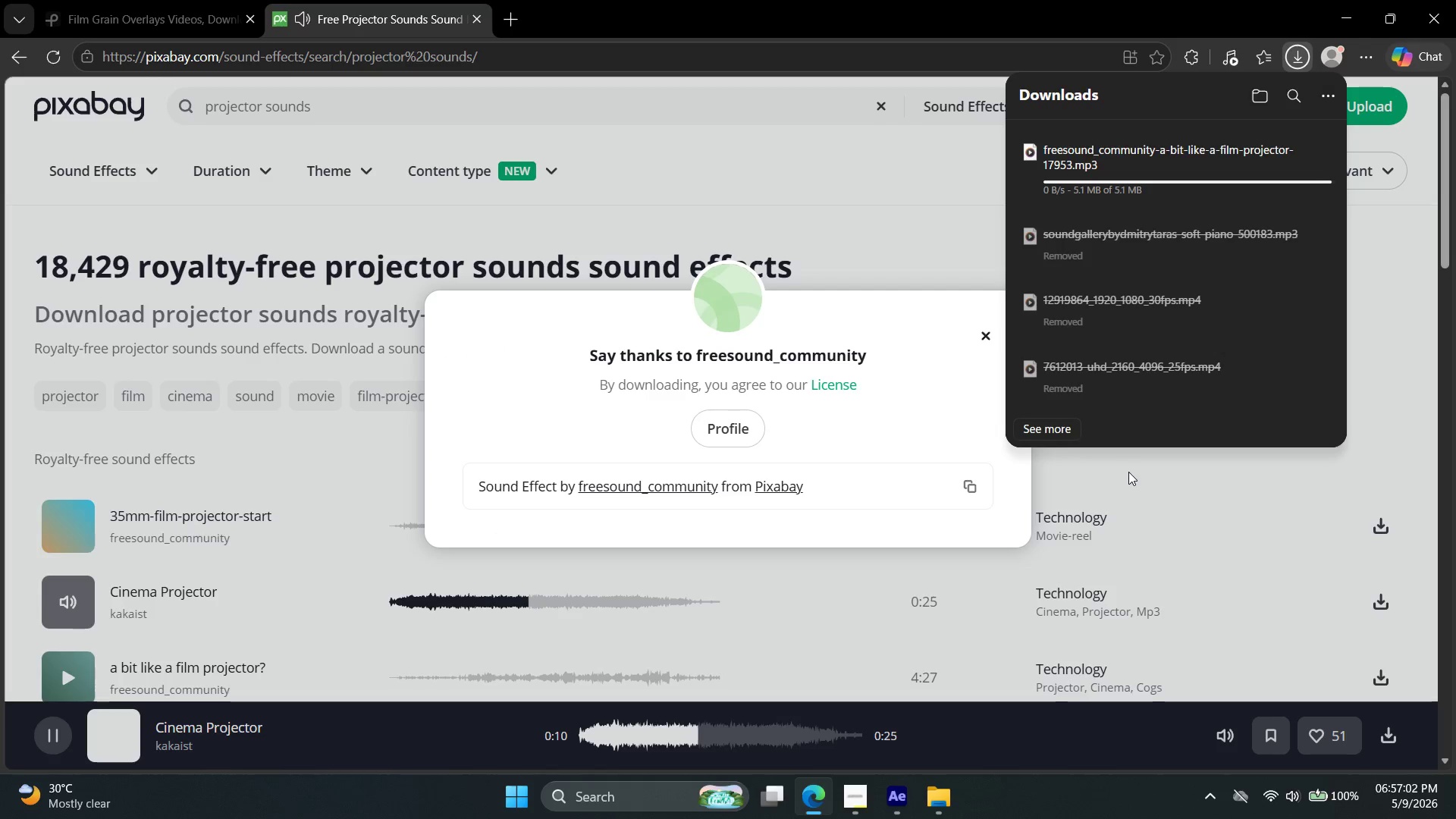 
wait(5.17)
 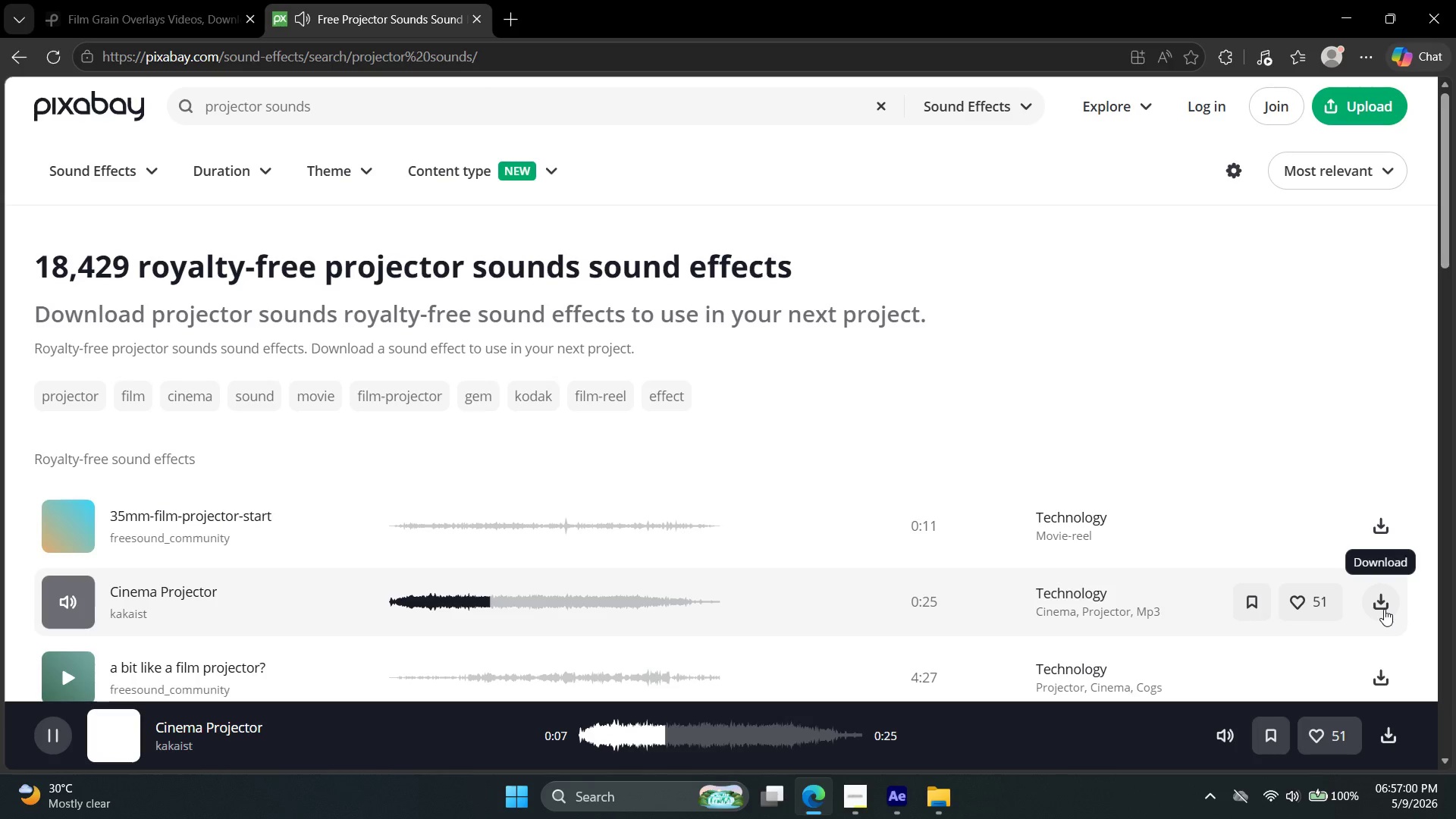 
left_click([980, 347])
 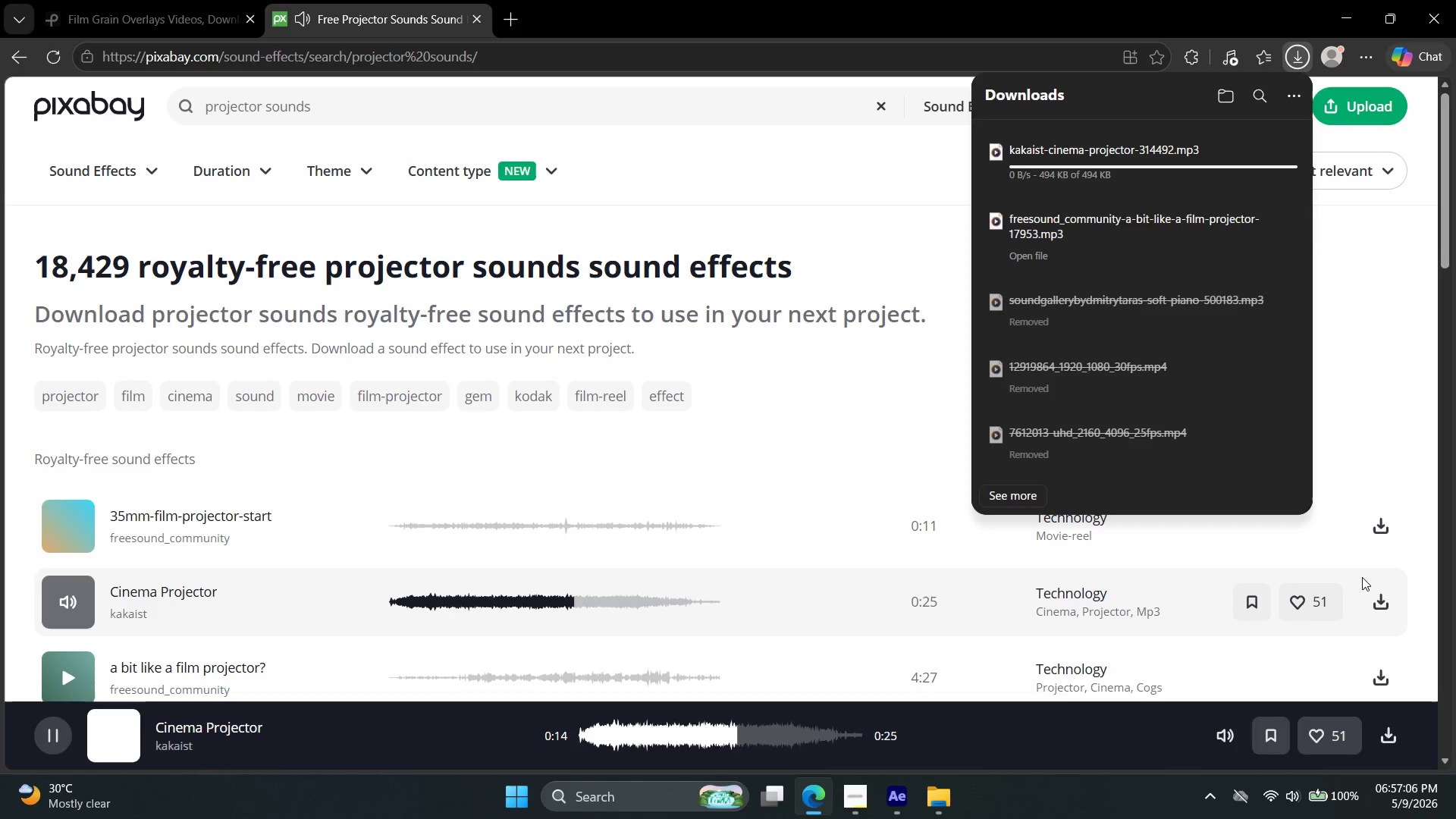 
double_click([1385, 606])
 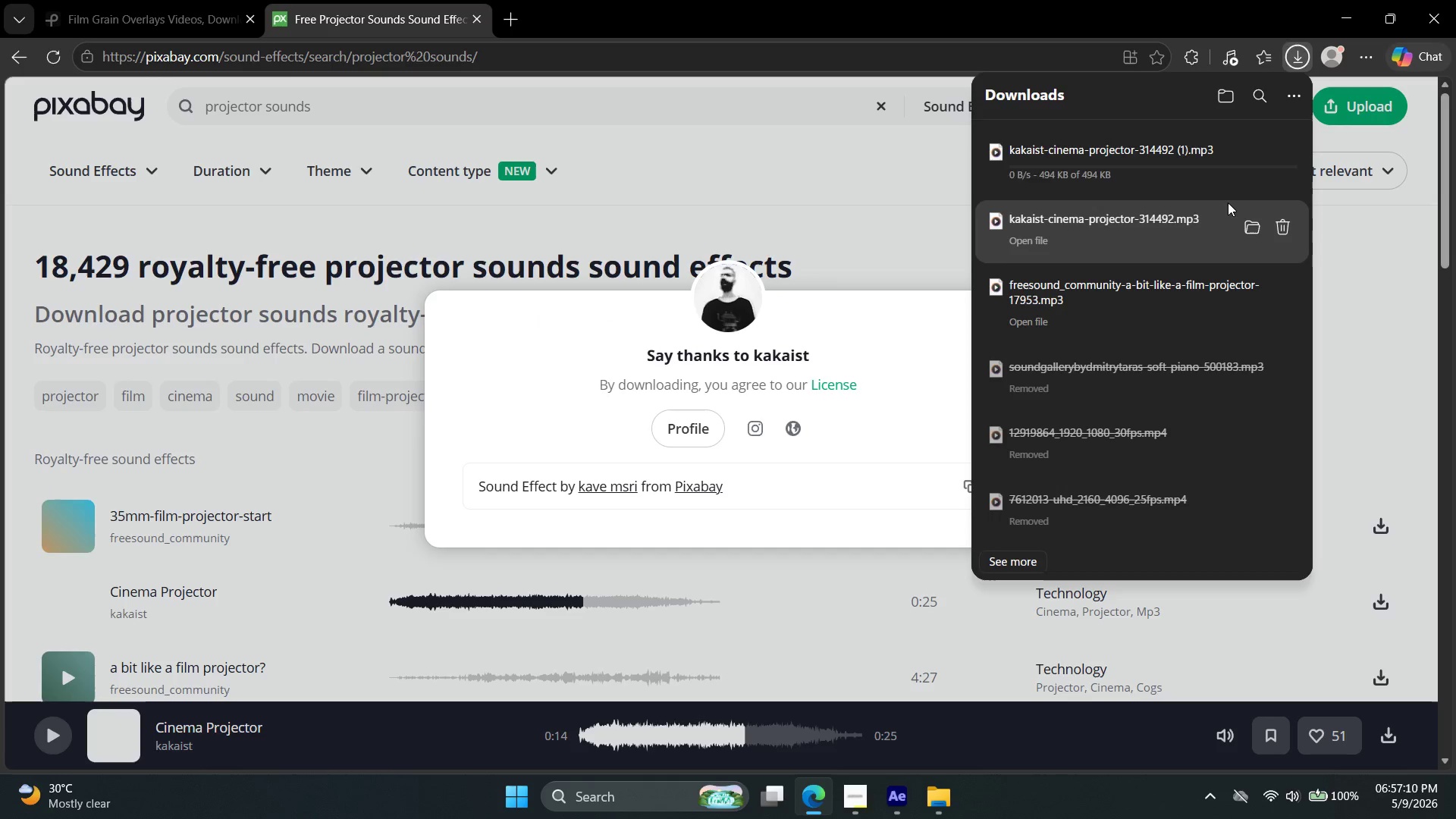 
wait(5.19)
 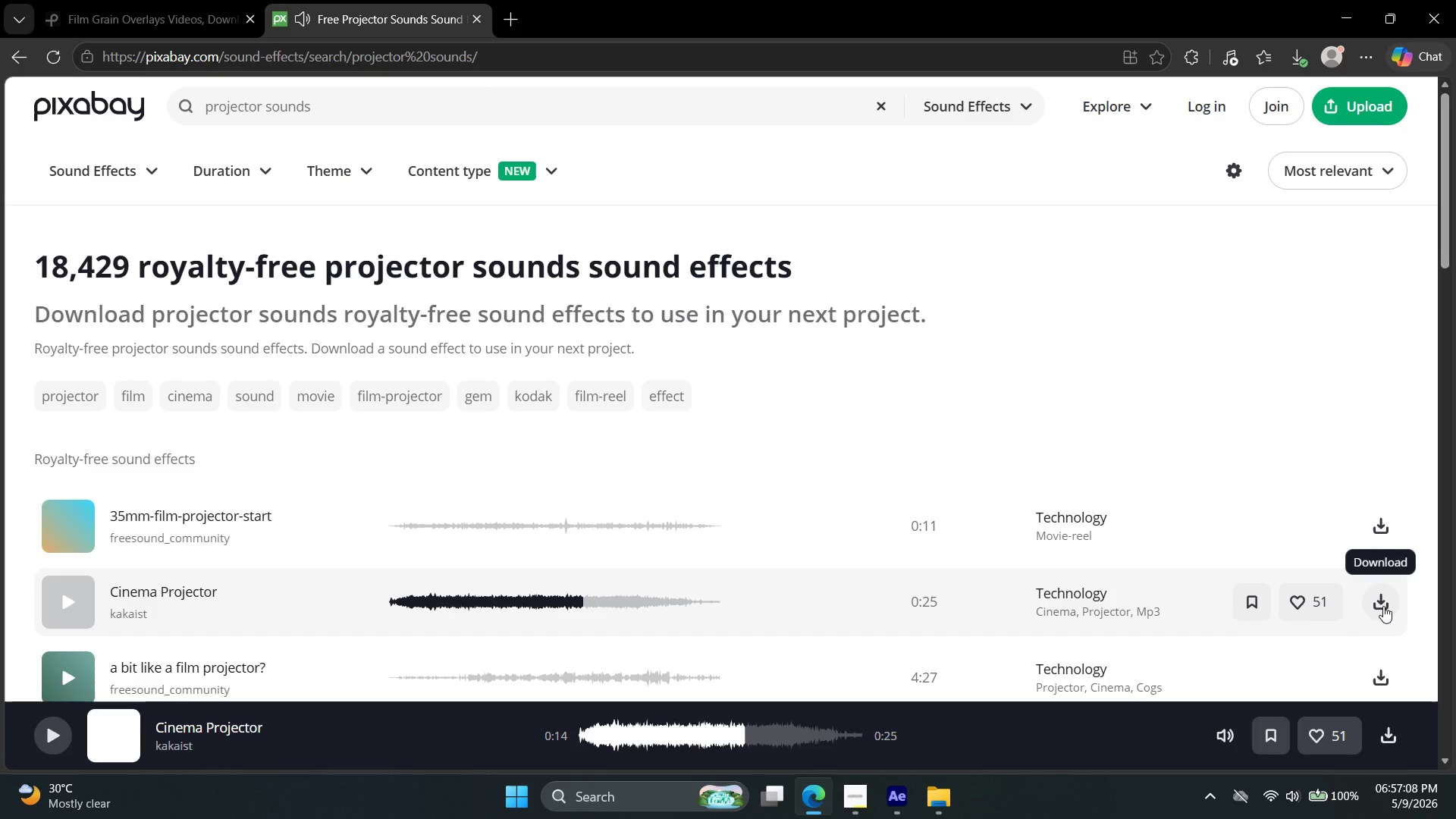 
left_click([1251, 157])
 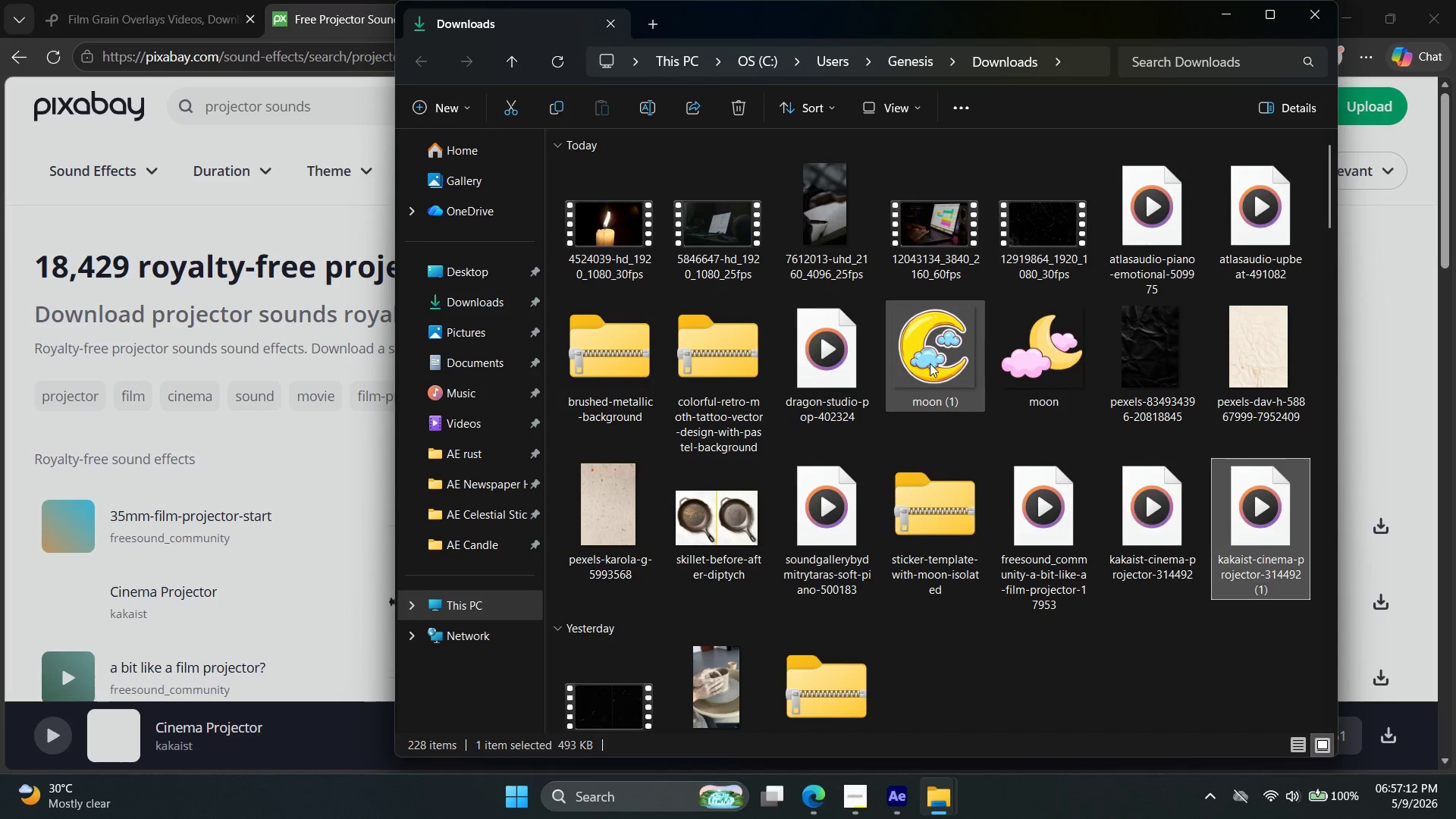 
hold_key(key=ControlLeft, duration=0.36)
 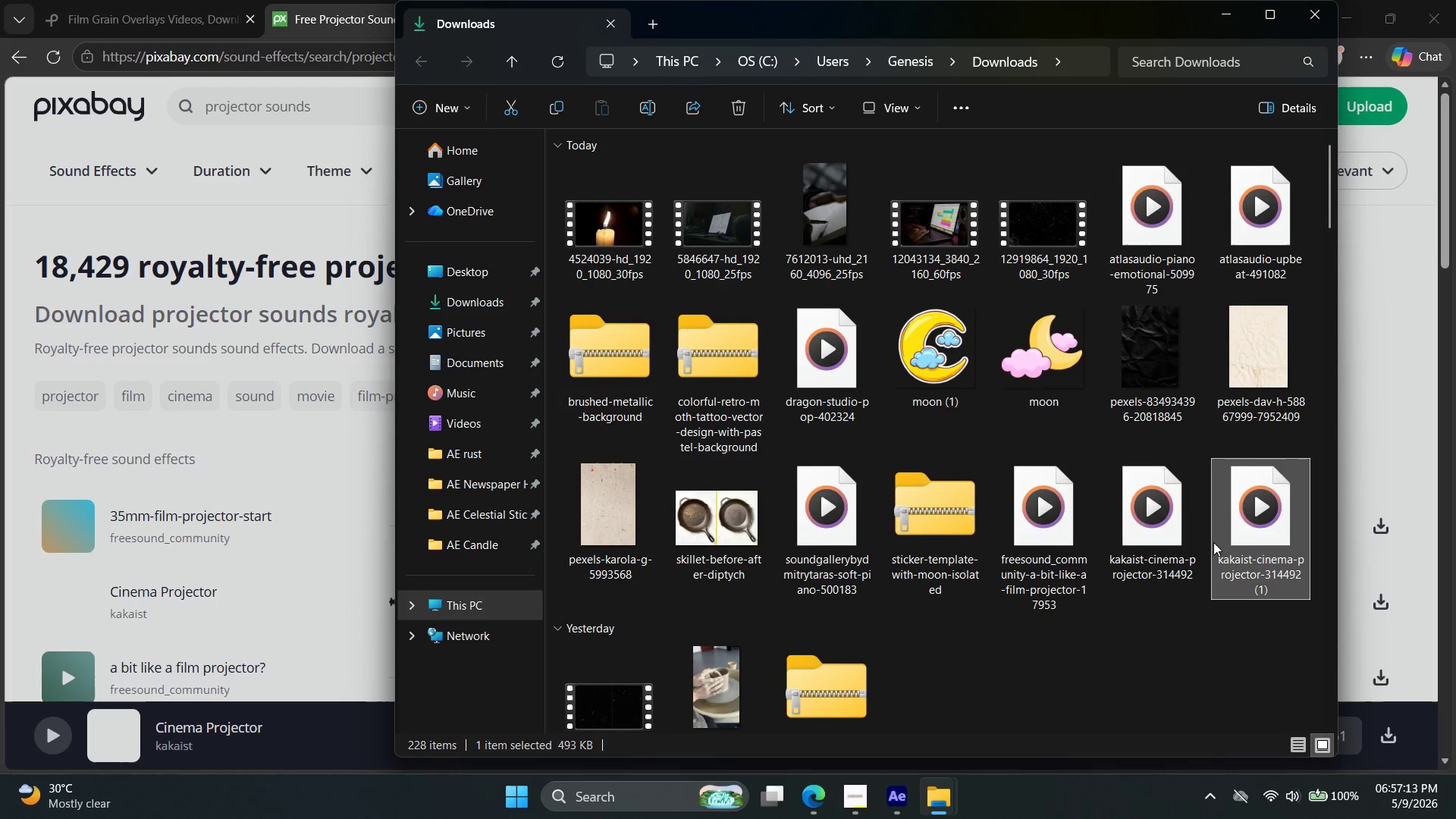 
key(Control+C)
 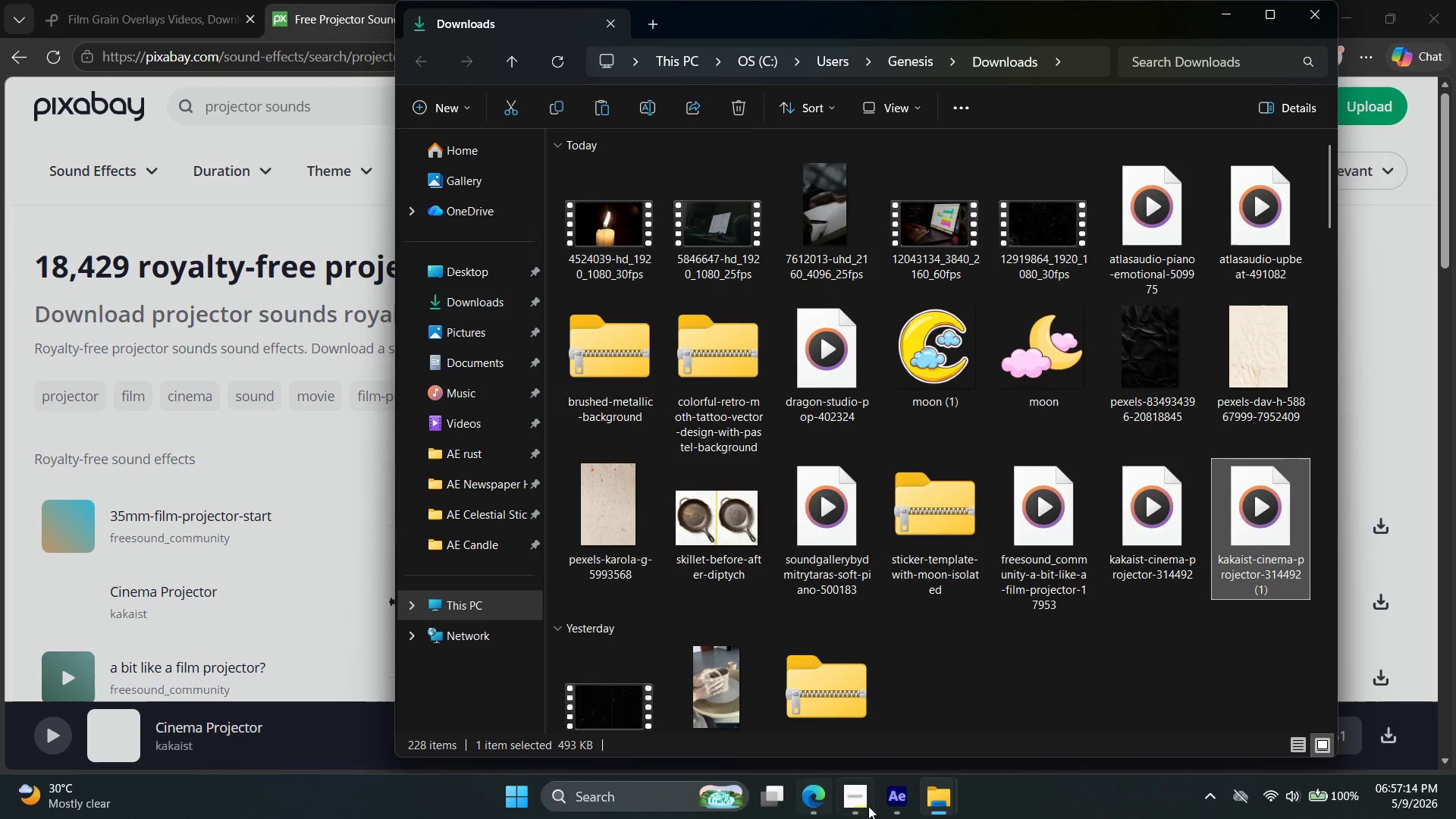 
left_click([943, 803])
 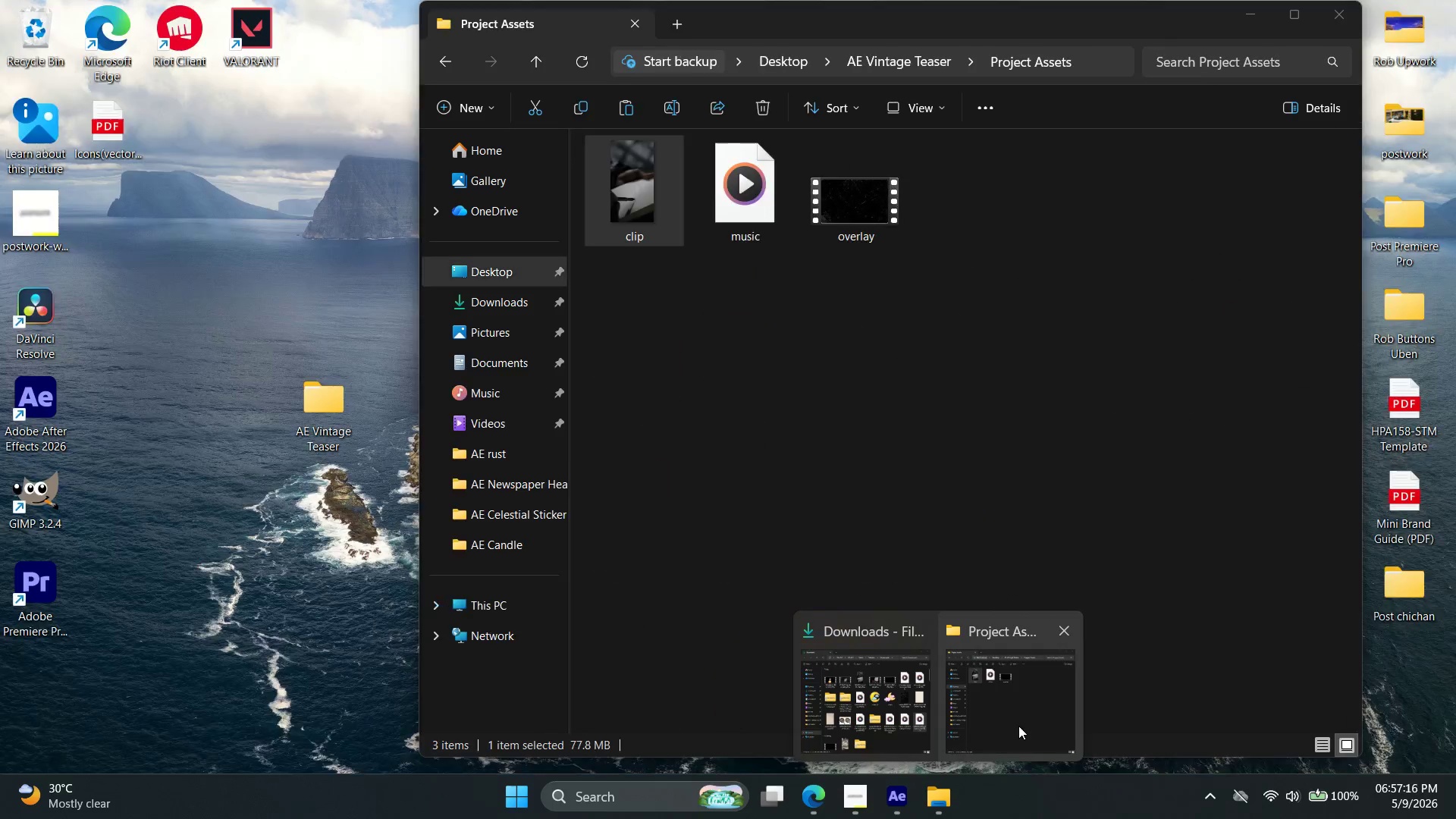 
double_click([799, 491])
 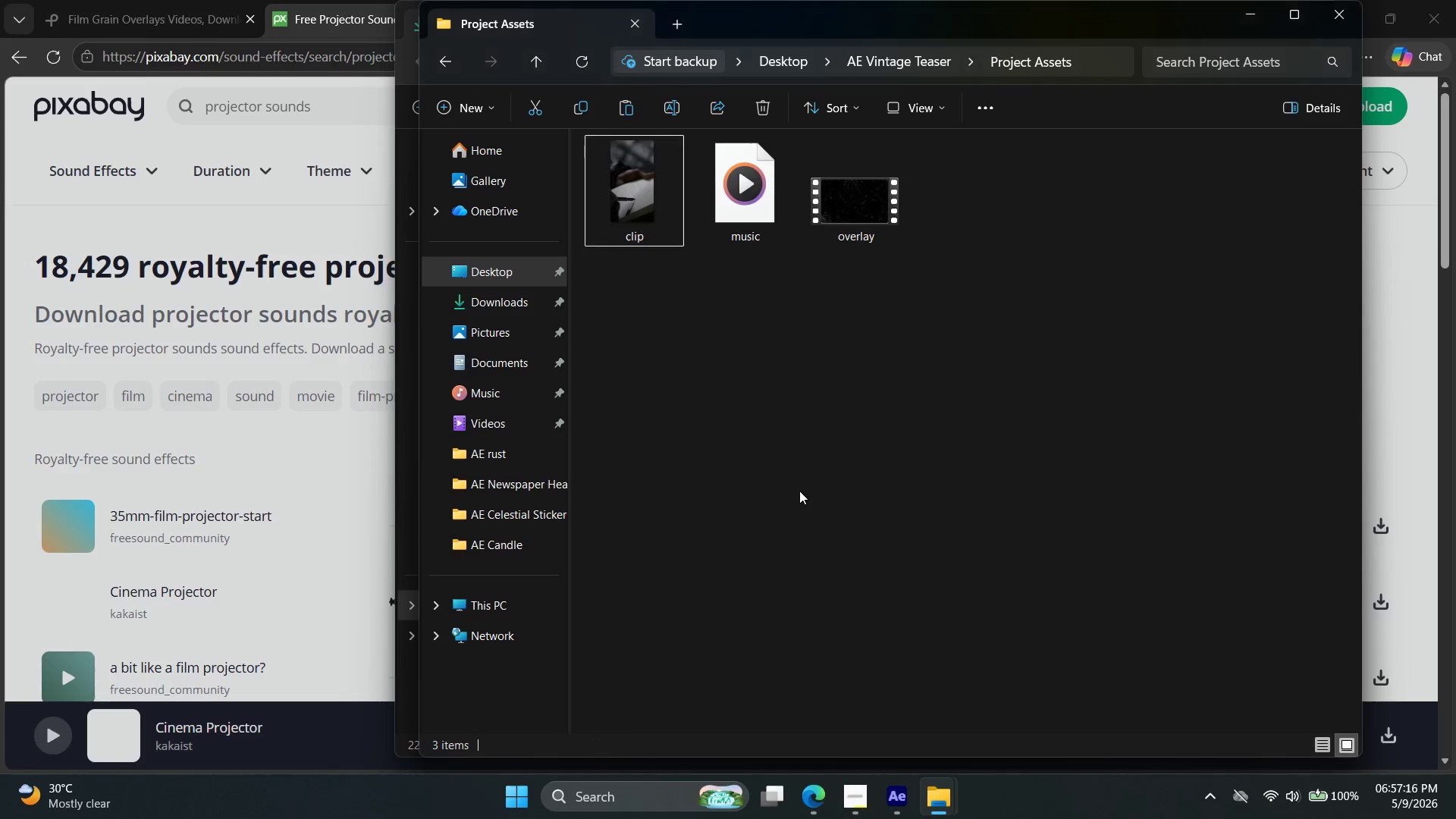 
key(Control+ControlLeft)
 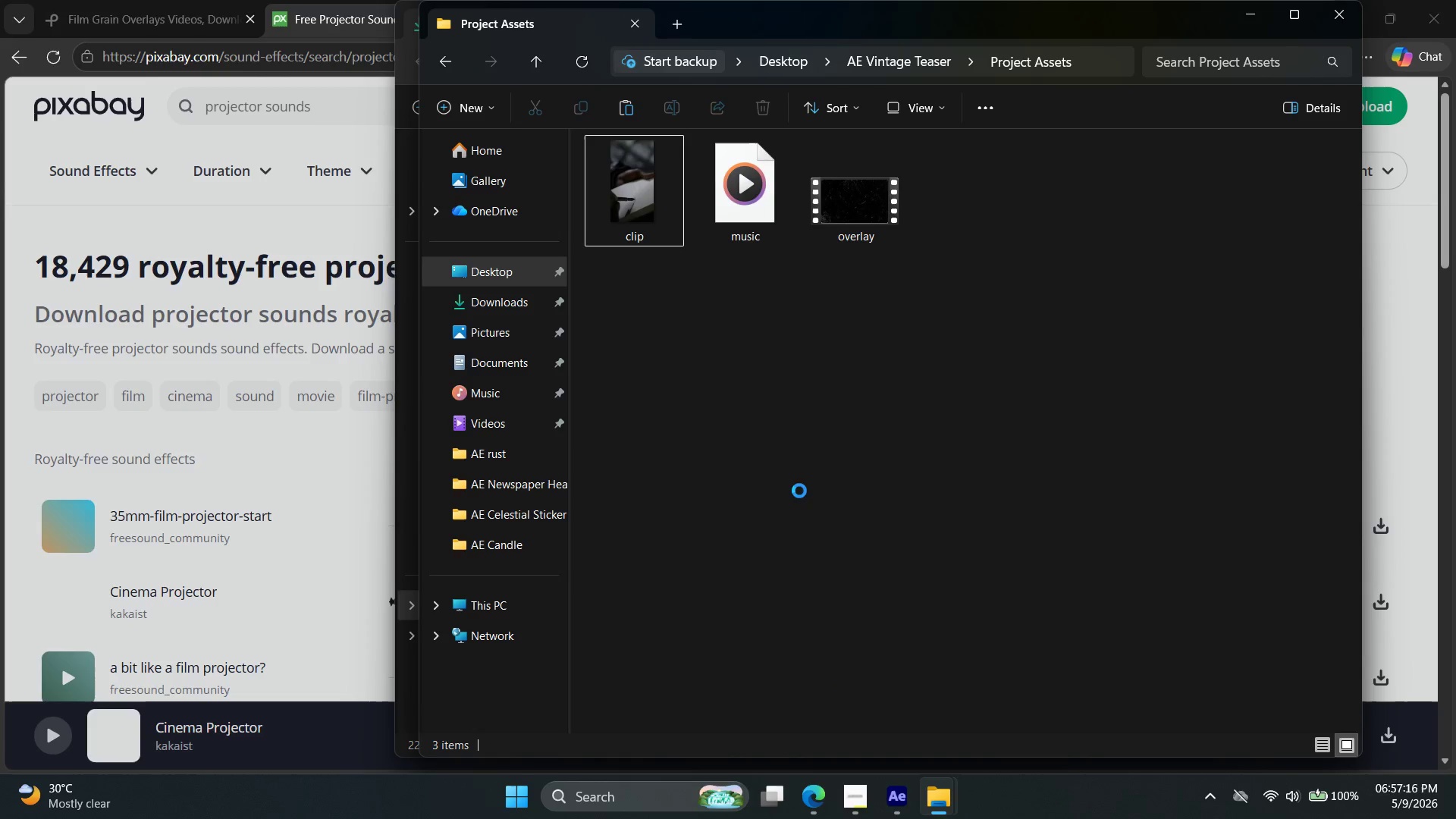 
key(Control+V)
 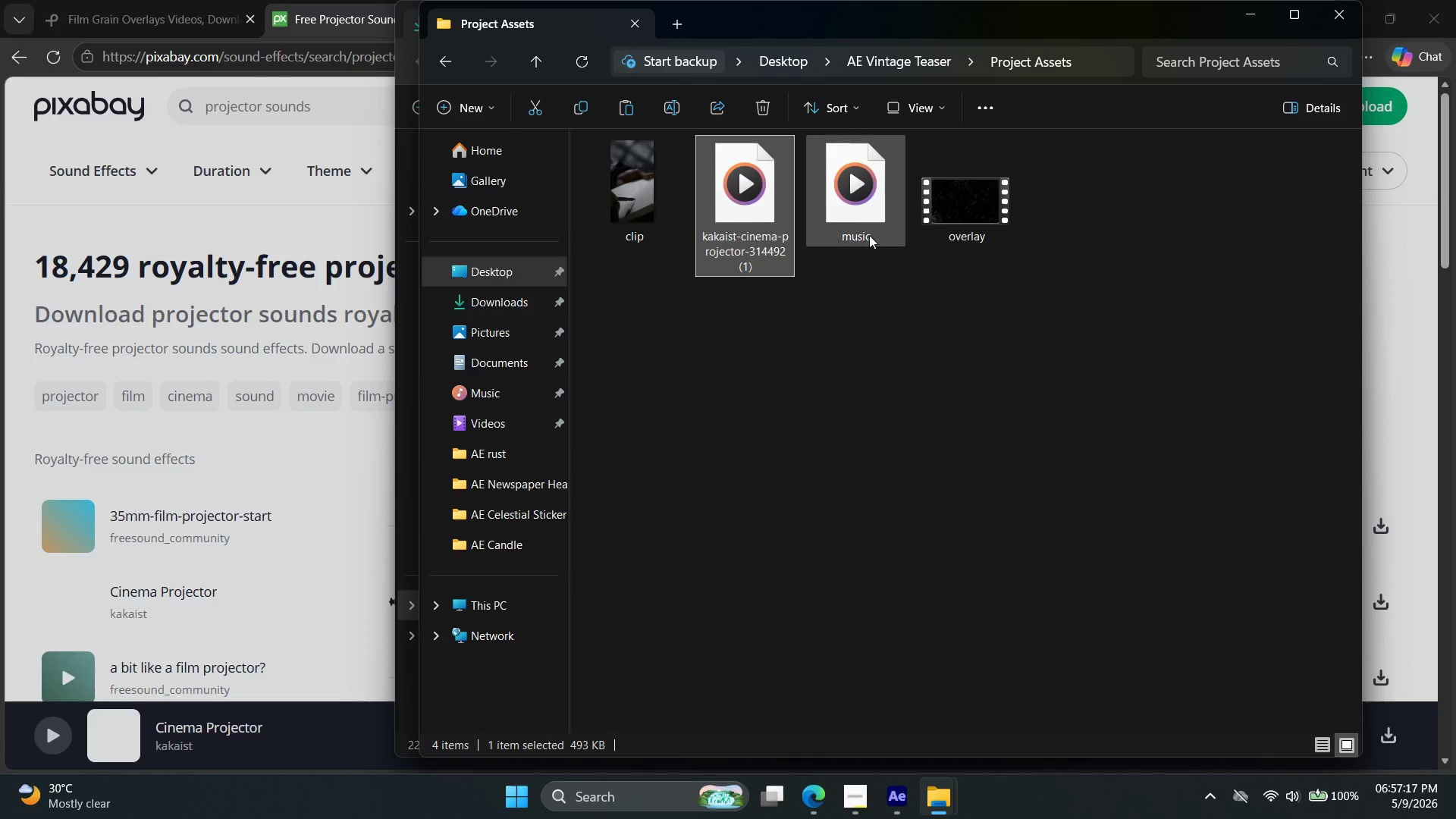 
right_click([746, 197])
 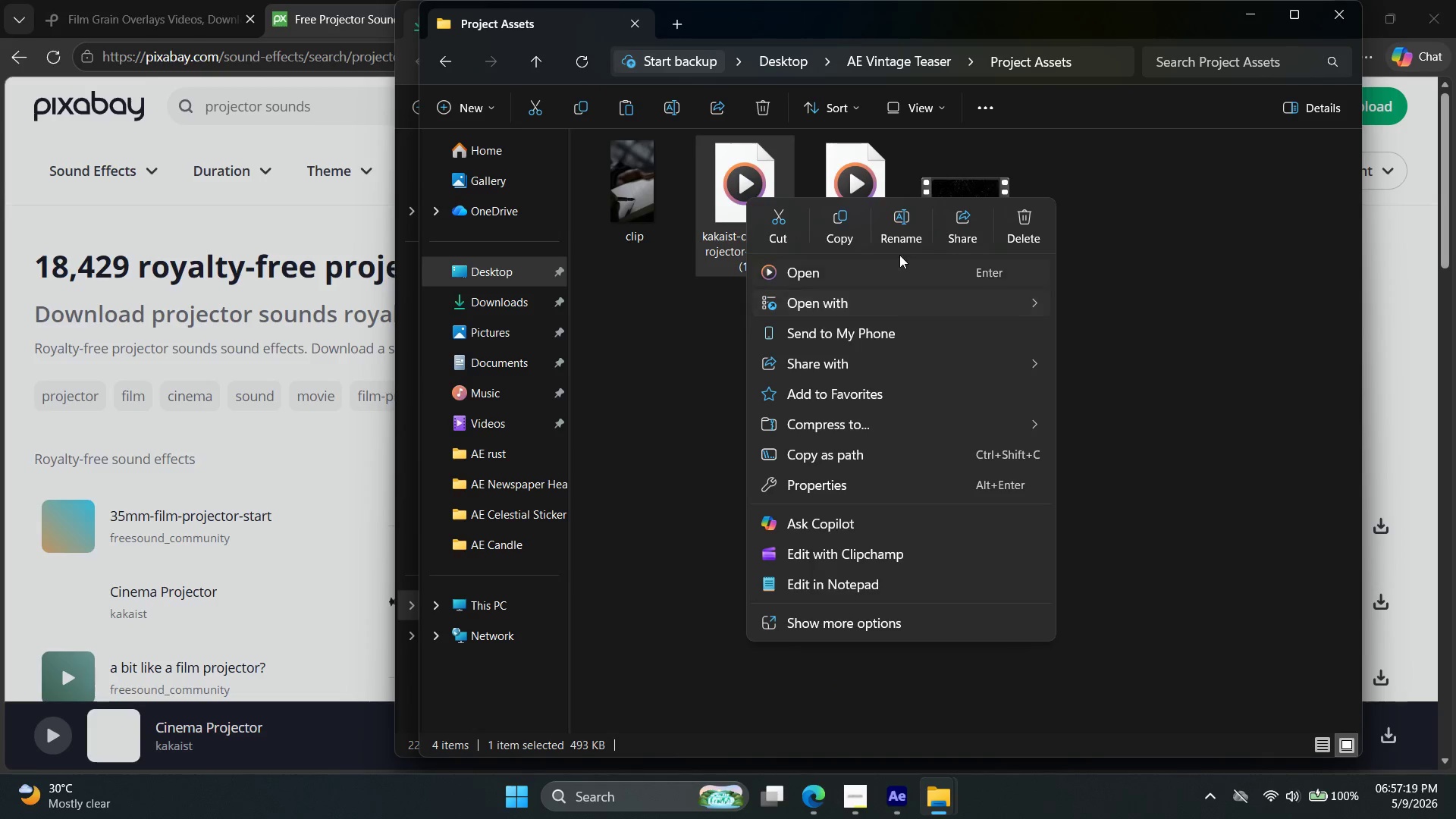 
left_click([900, 232])
 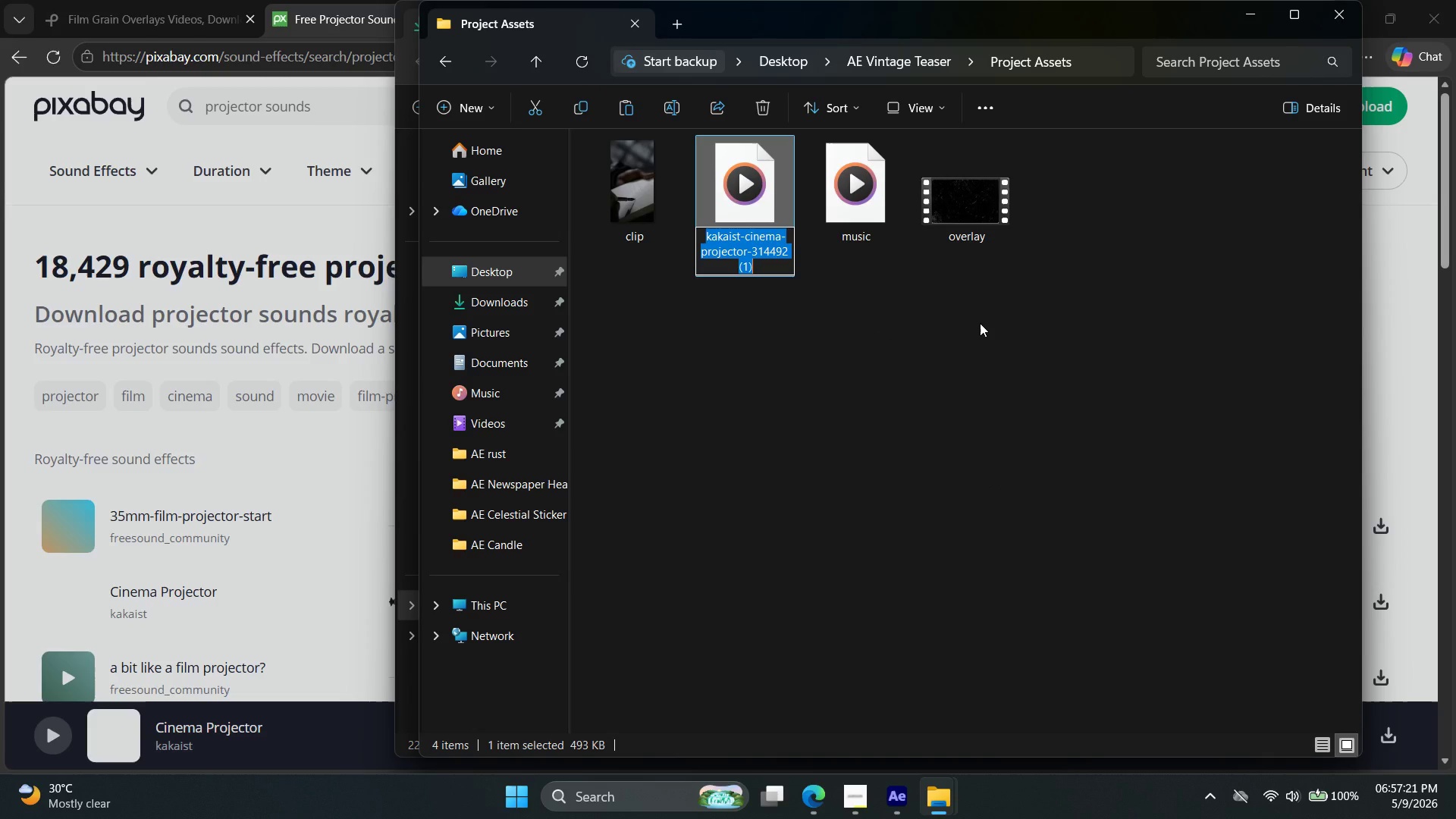 
type(projector_sfx)
 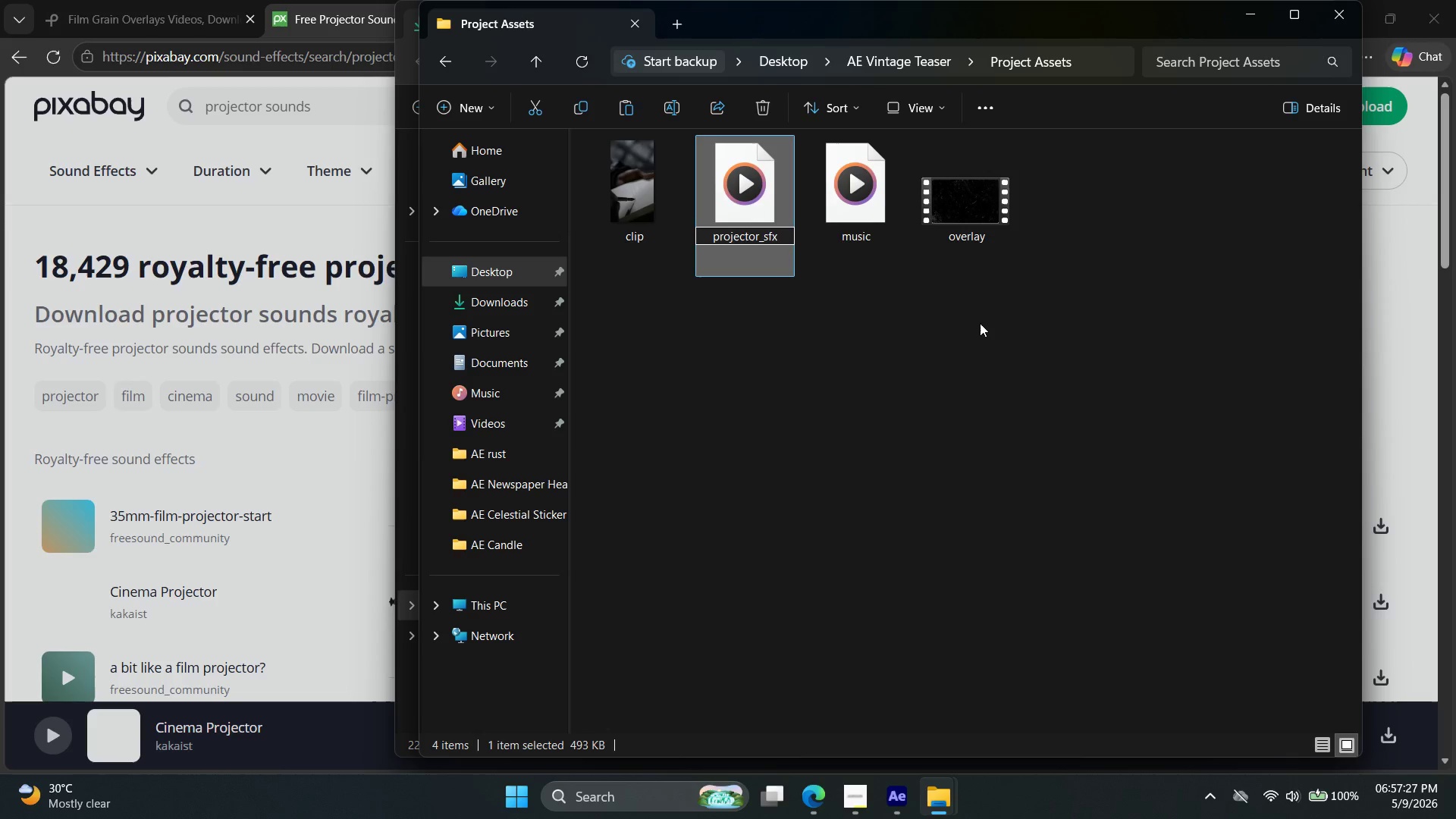 
left_click([974, 326])
 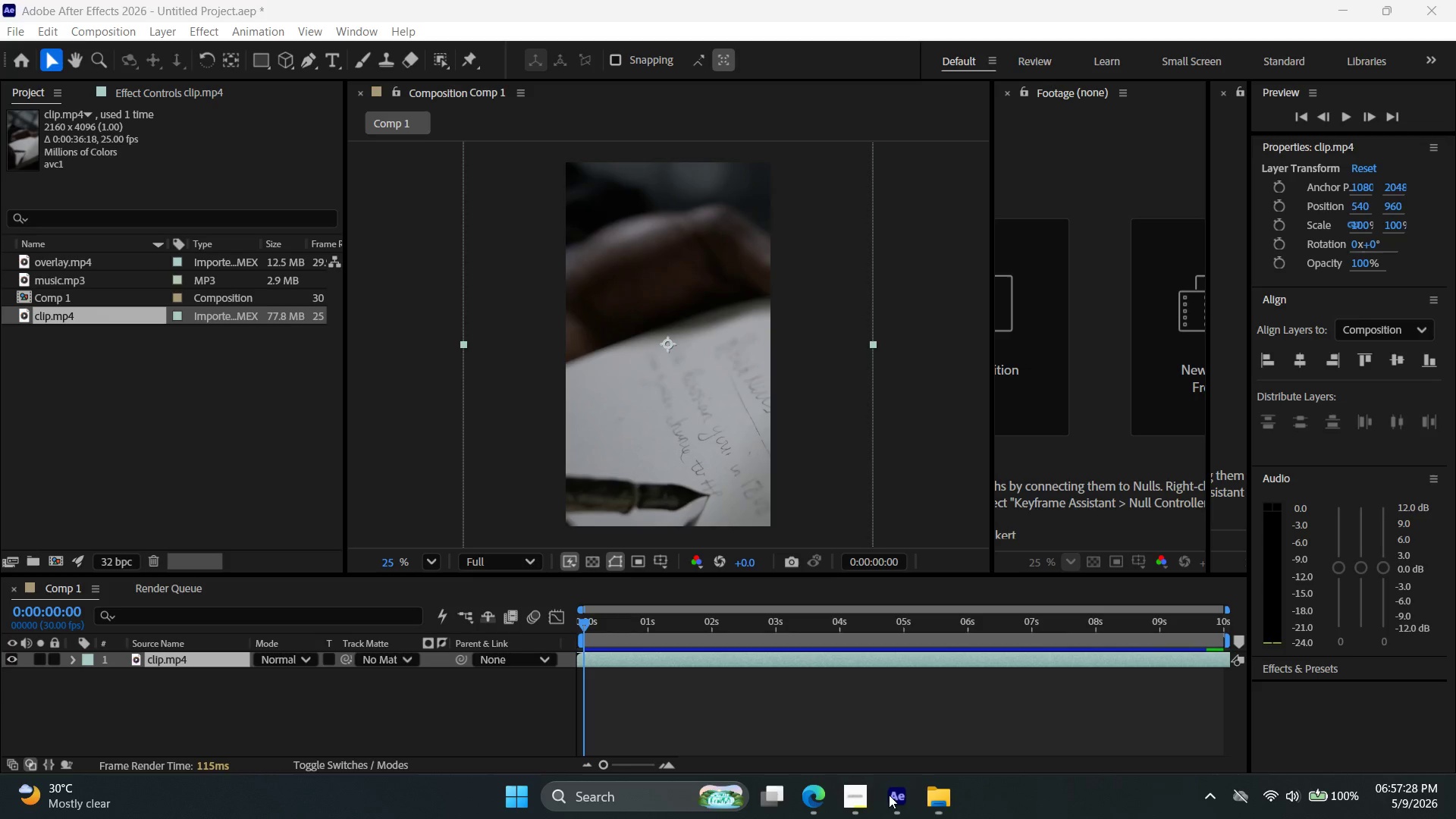 
key(Control+I)
 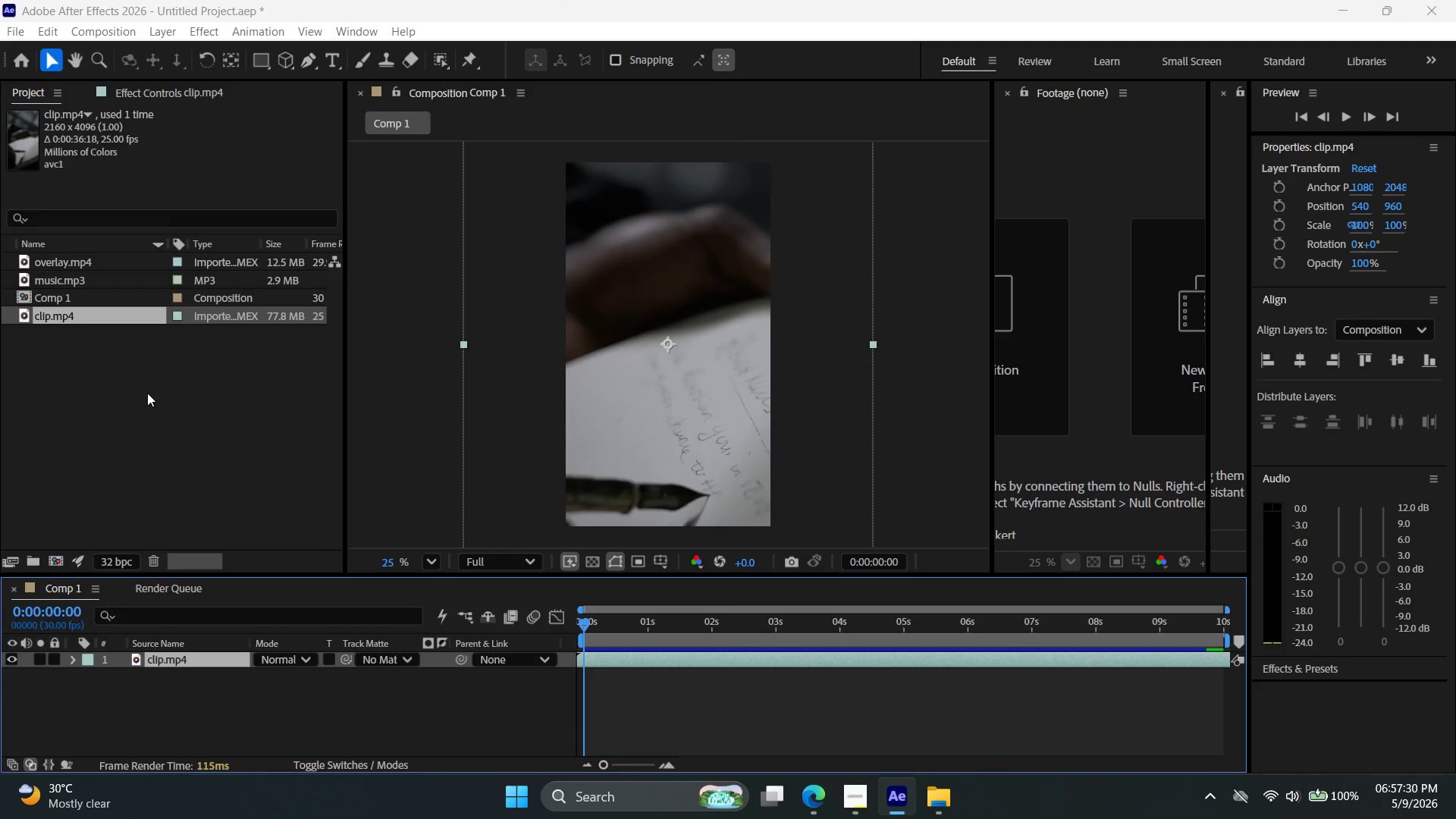 
left_click([147, 393])
 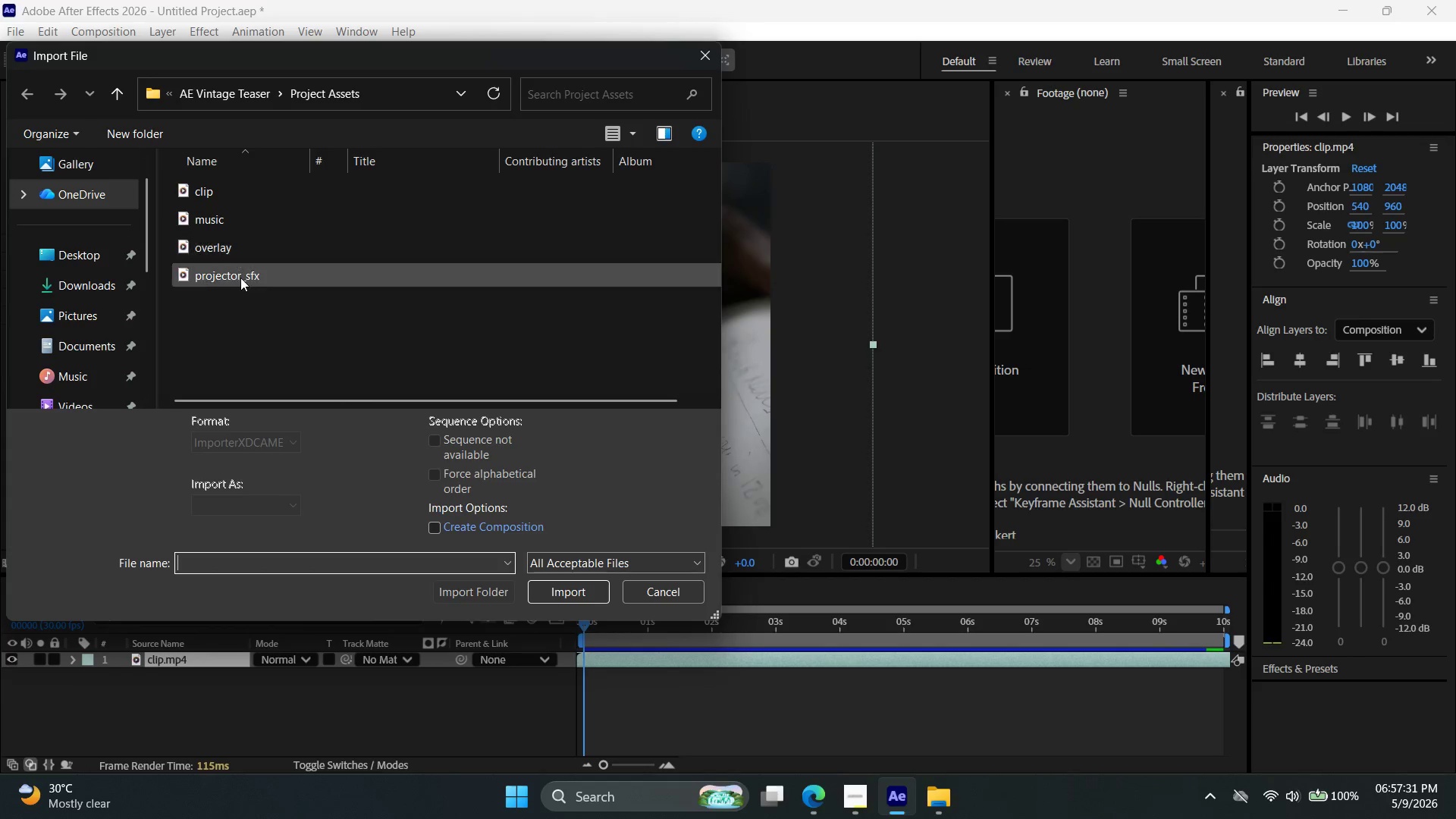 
double_click([243, 271])
 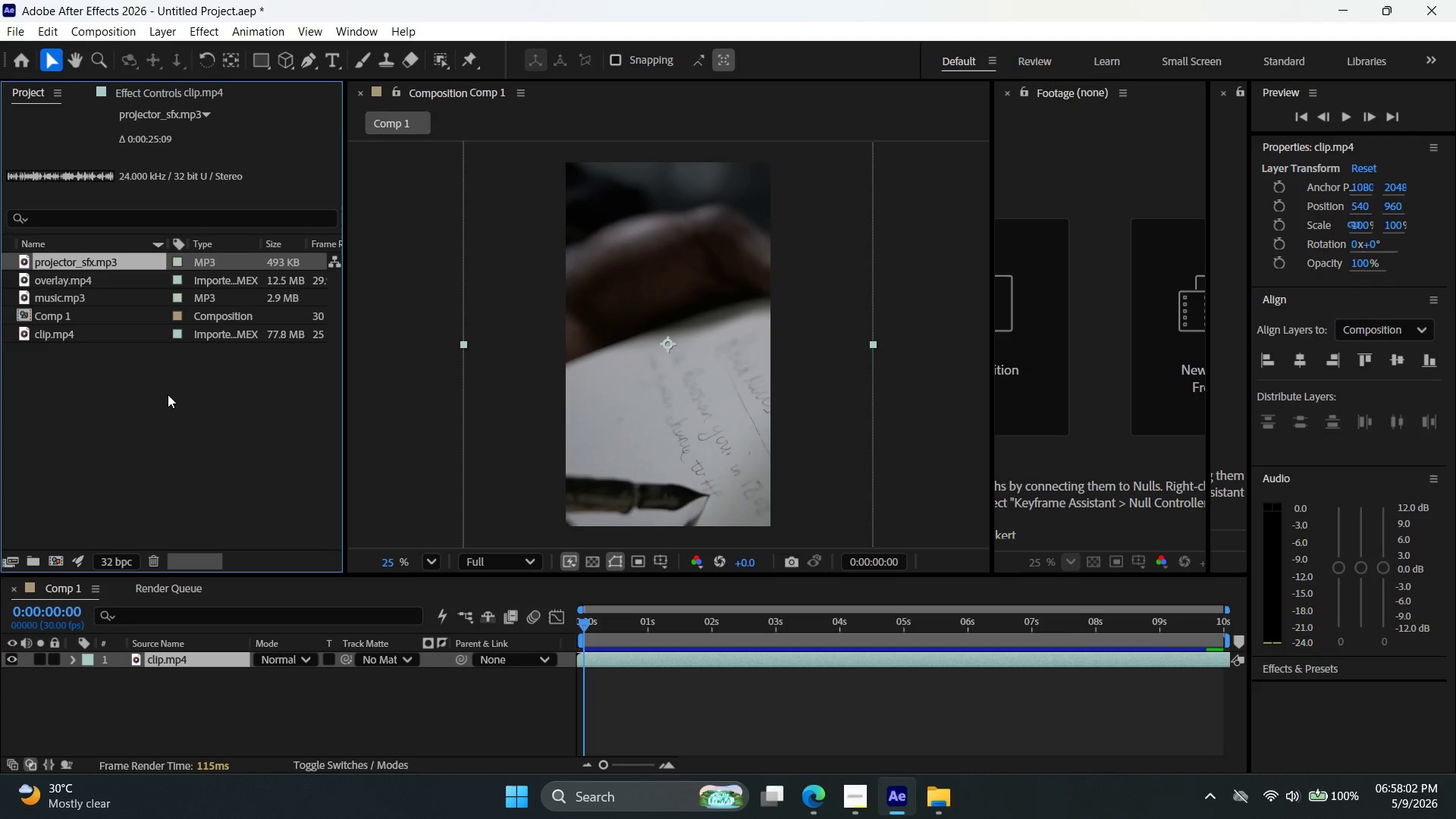 
wait(34.75)
 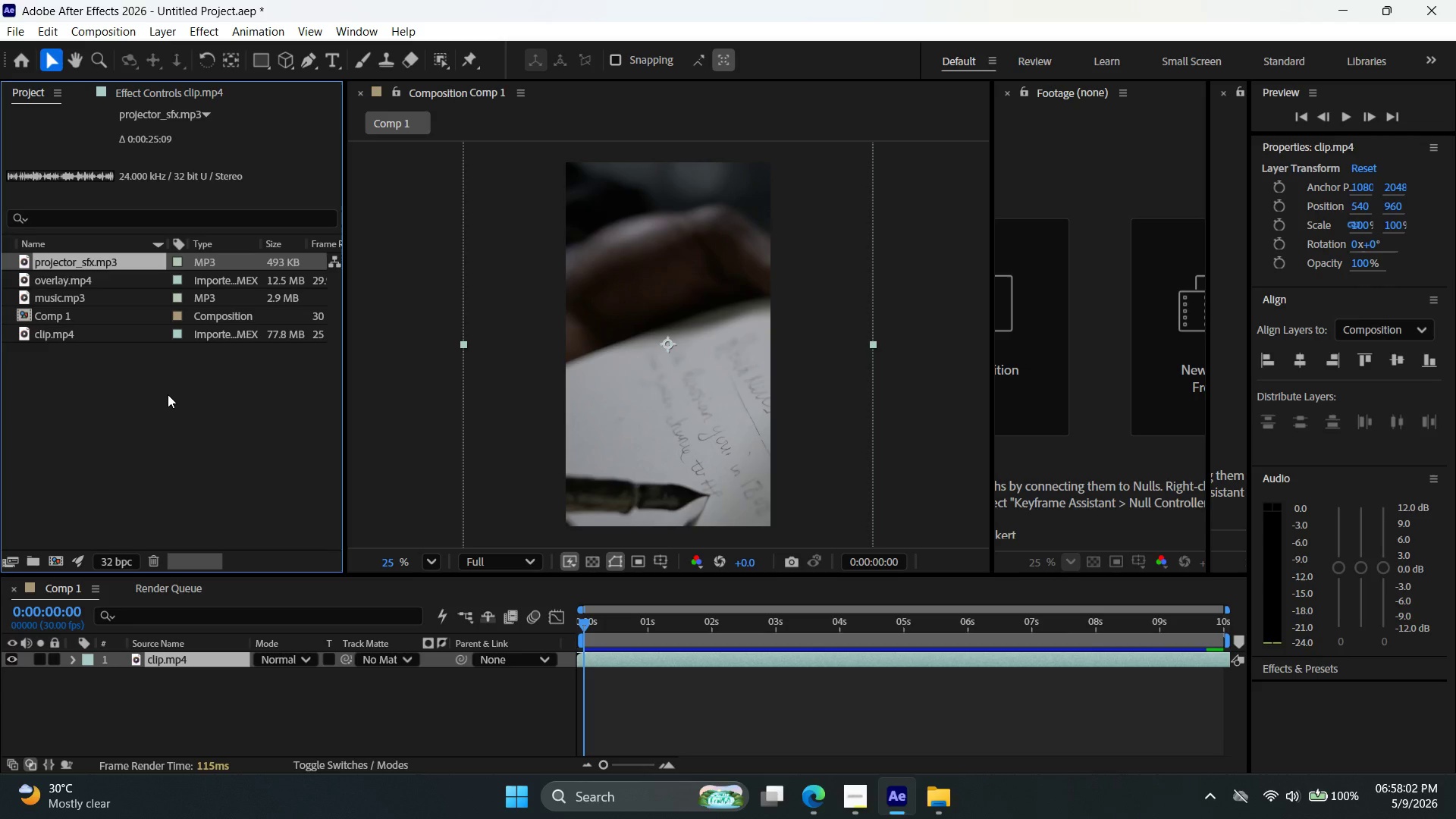 
left_click_drag(start_coordinate=[582, 626], to_coordinate=[915, 690])
 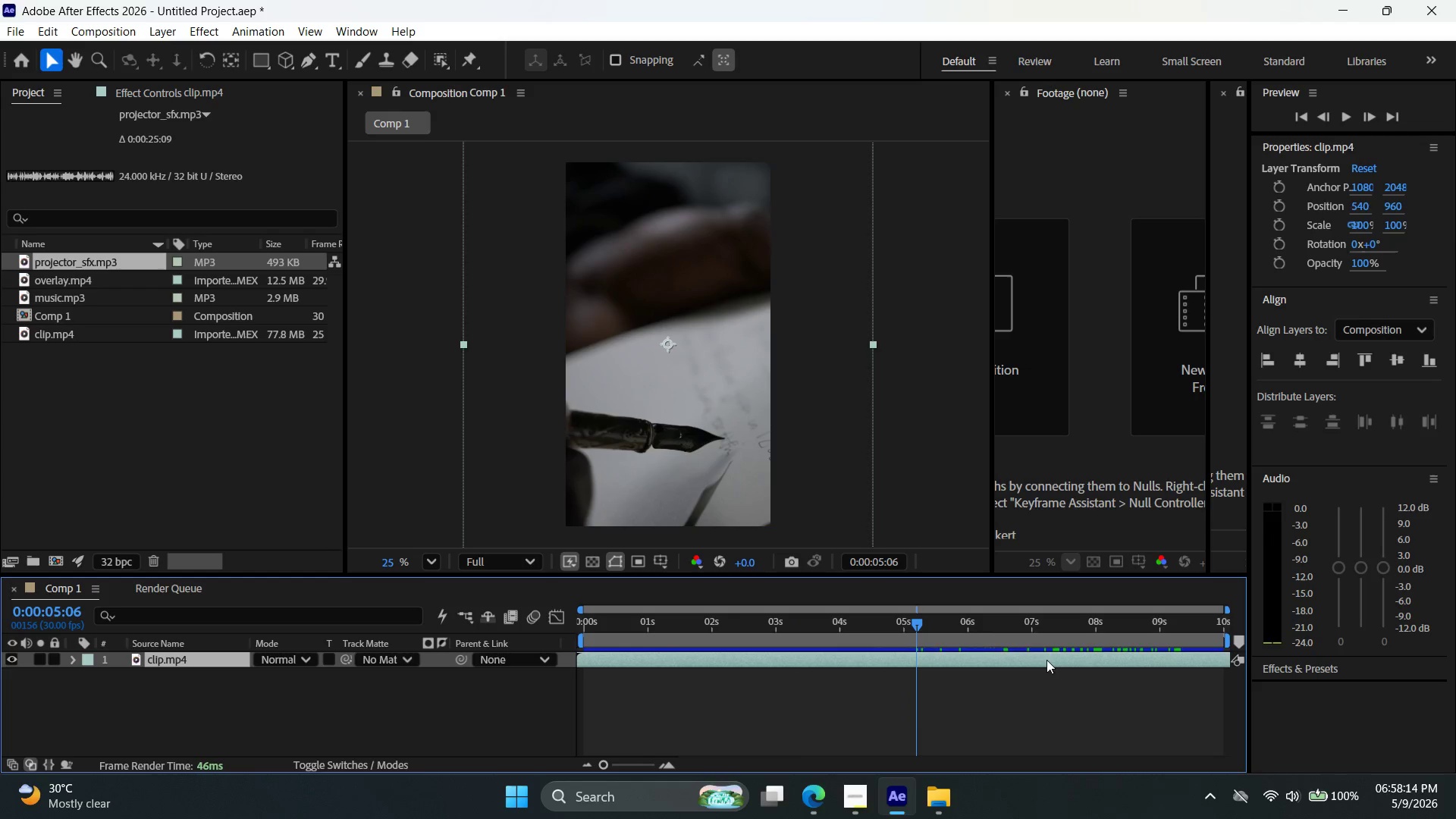 
scroll: coordinate [985, 646], scroll_direction: down, amount: 2.0
 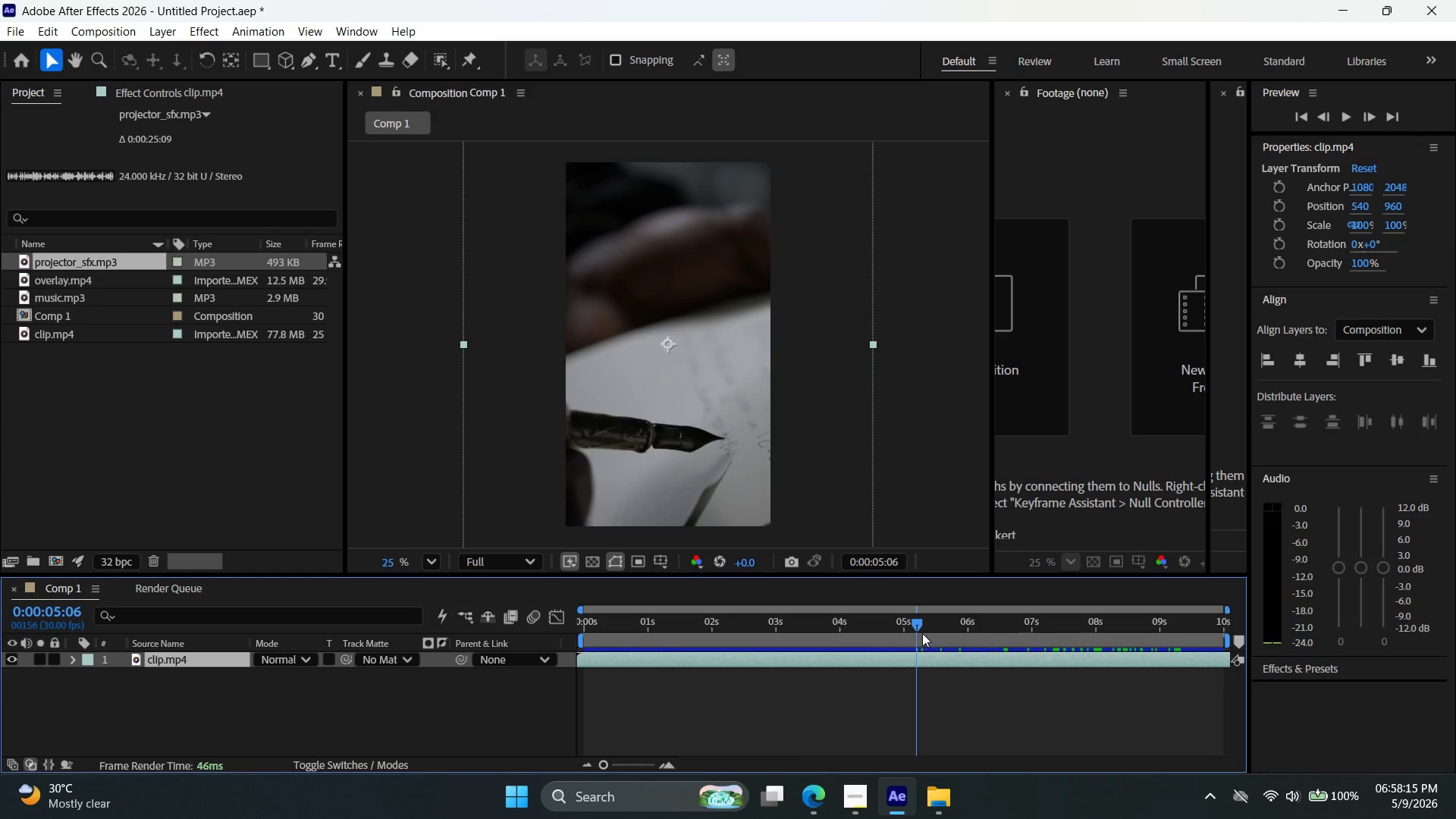 
left_click_drag(start_coordinate=[921, 630], to_coordinate=[956, 632])
 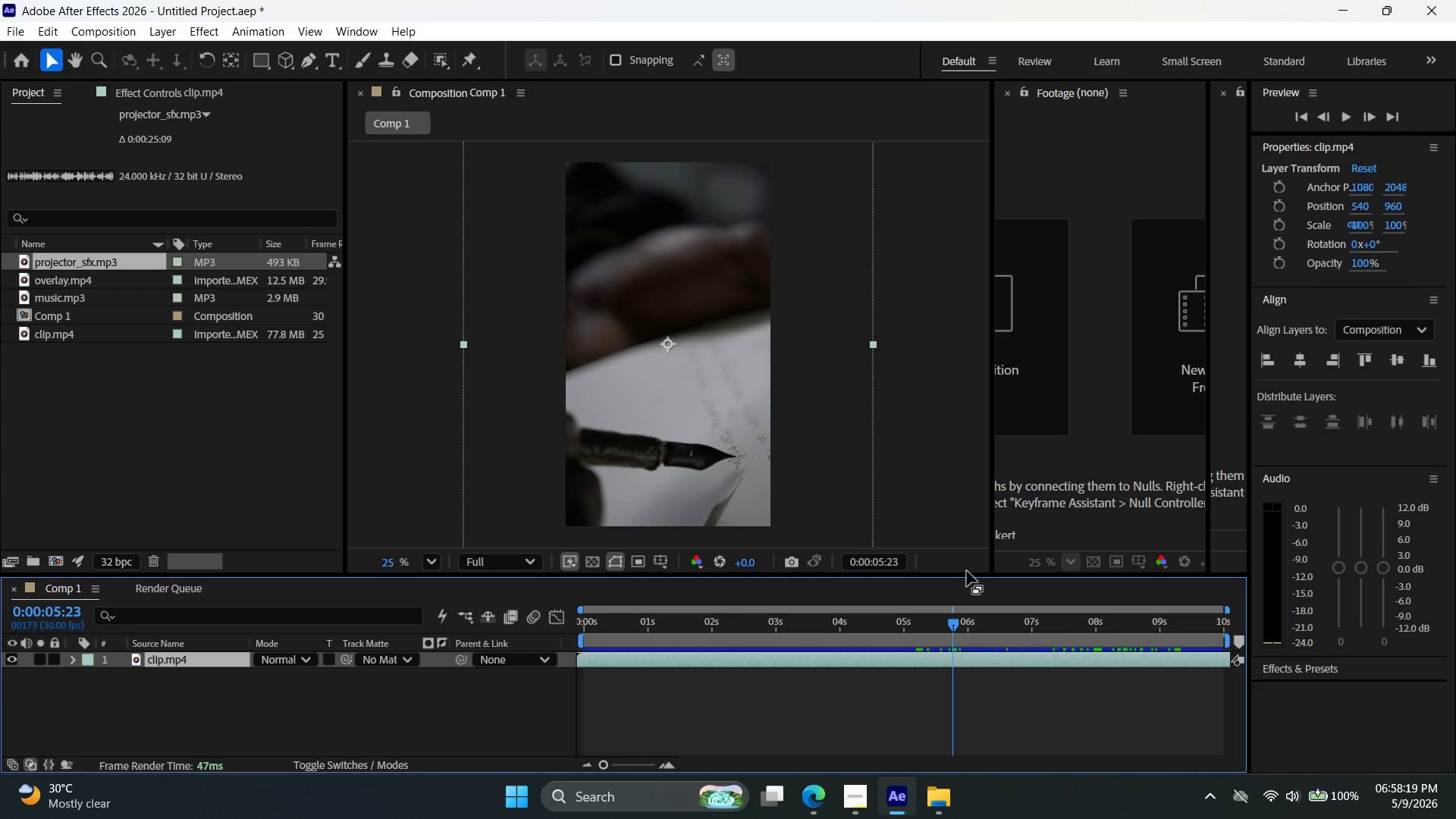 
double_click([1389, 224])
 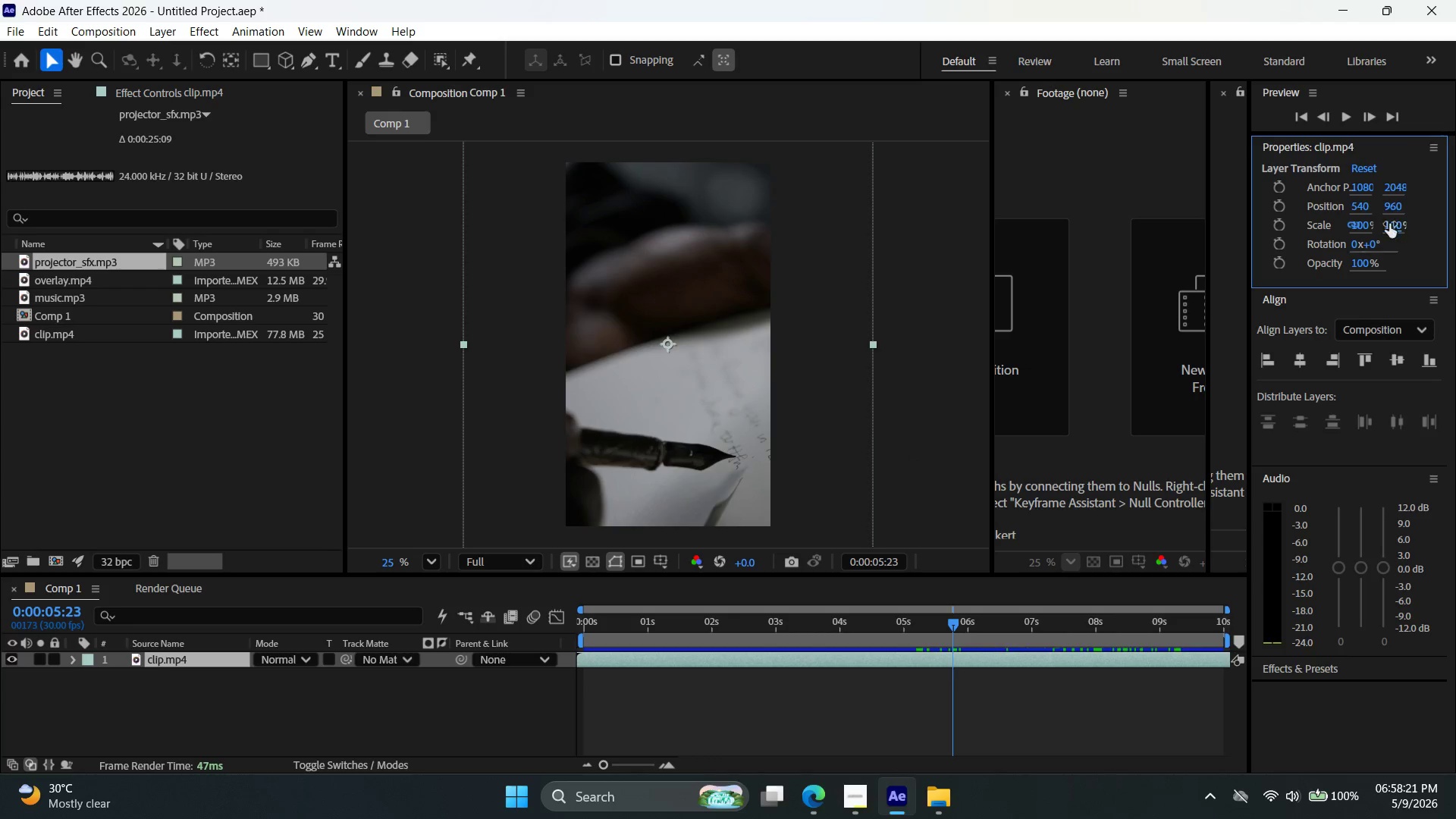 
triple_click([1389, 224])
 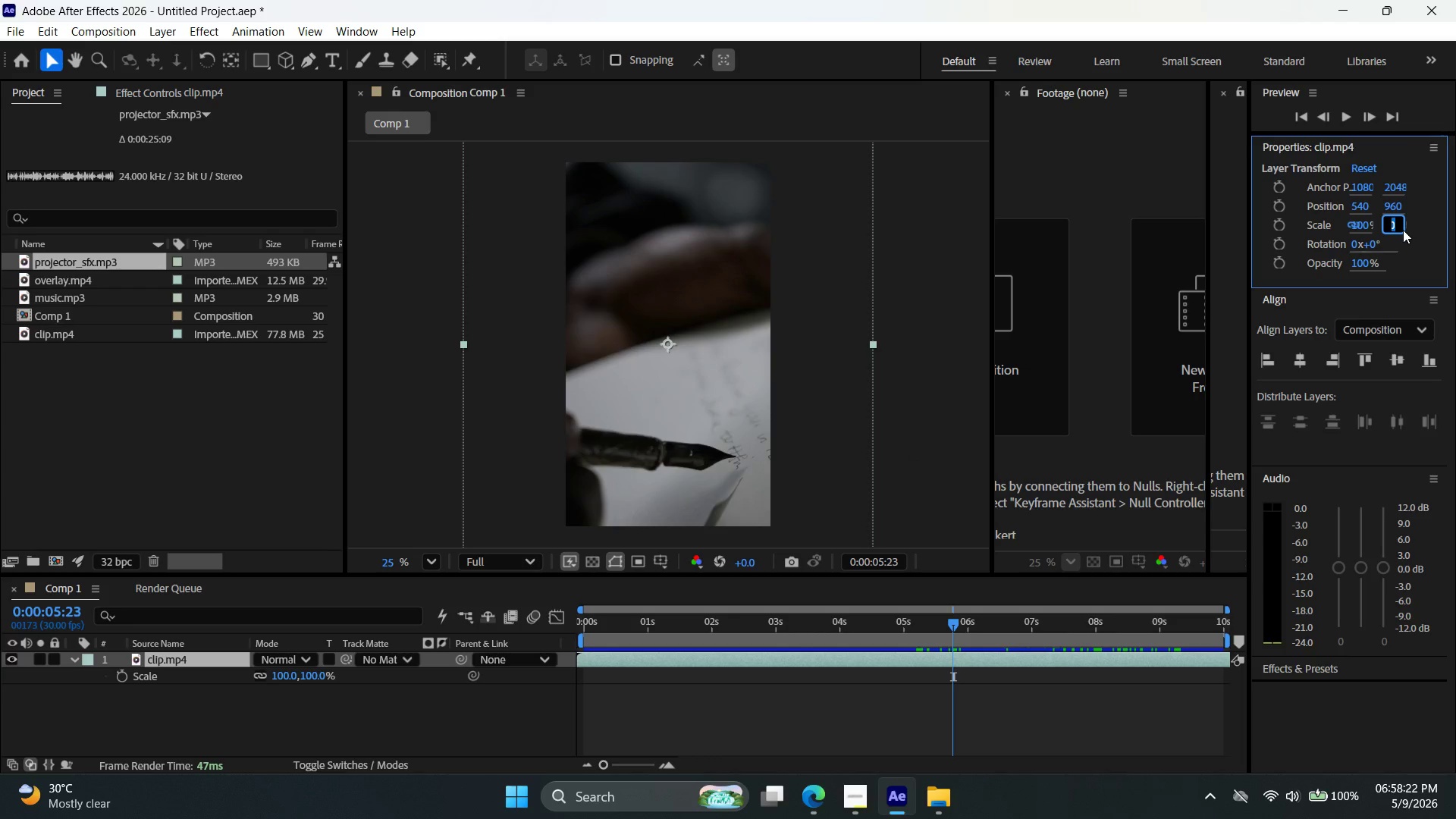 
type(60\)
 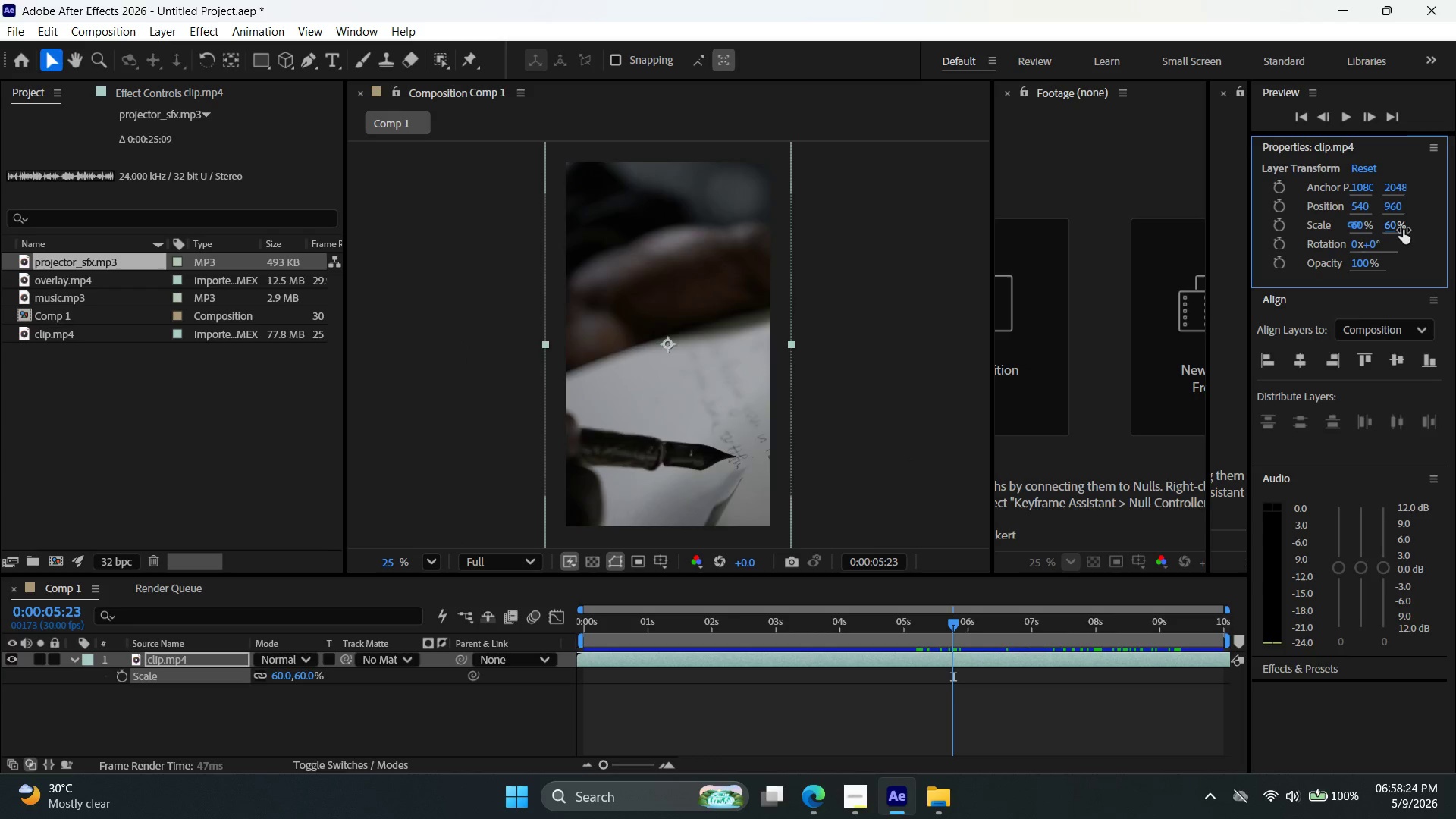 
key(Enter)
 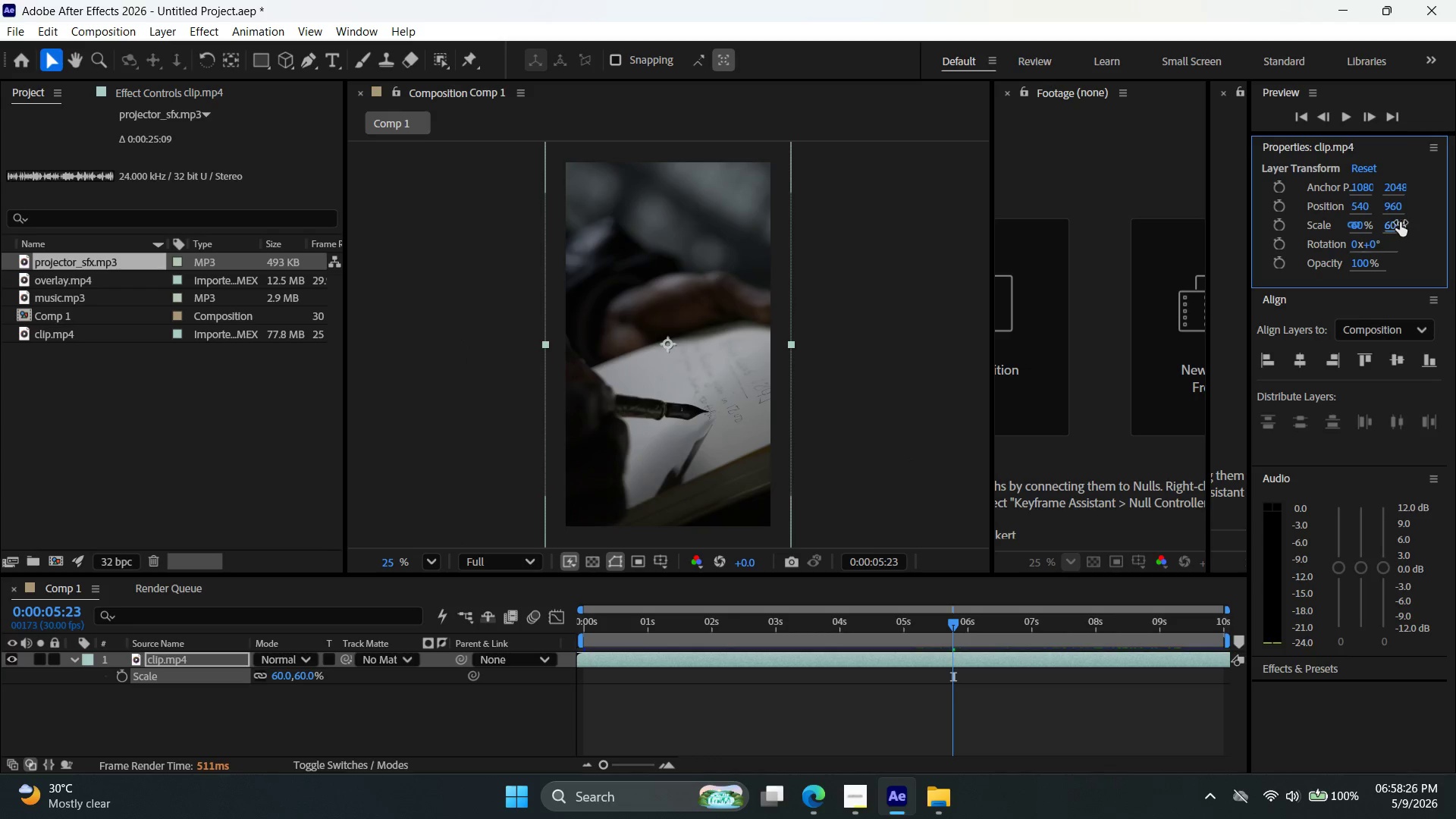 
double_click([1400, 221])
 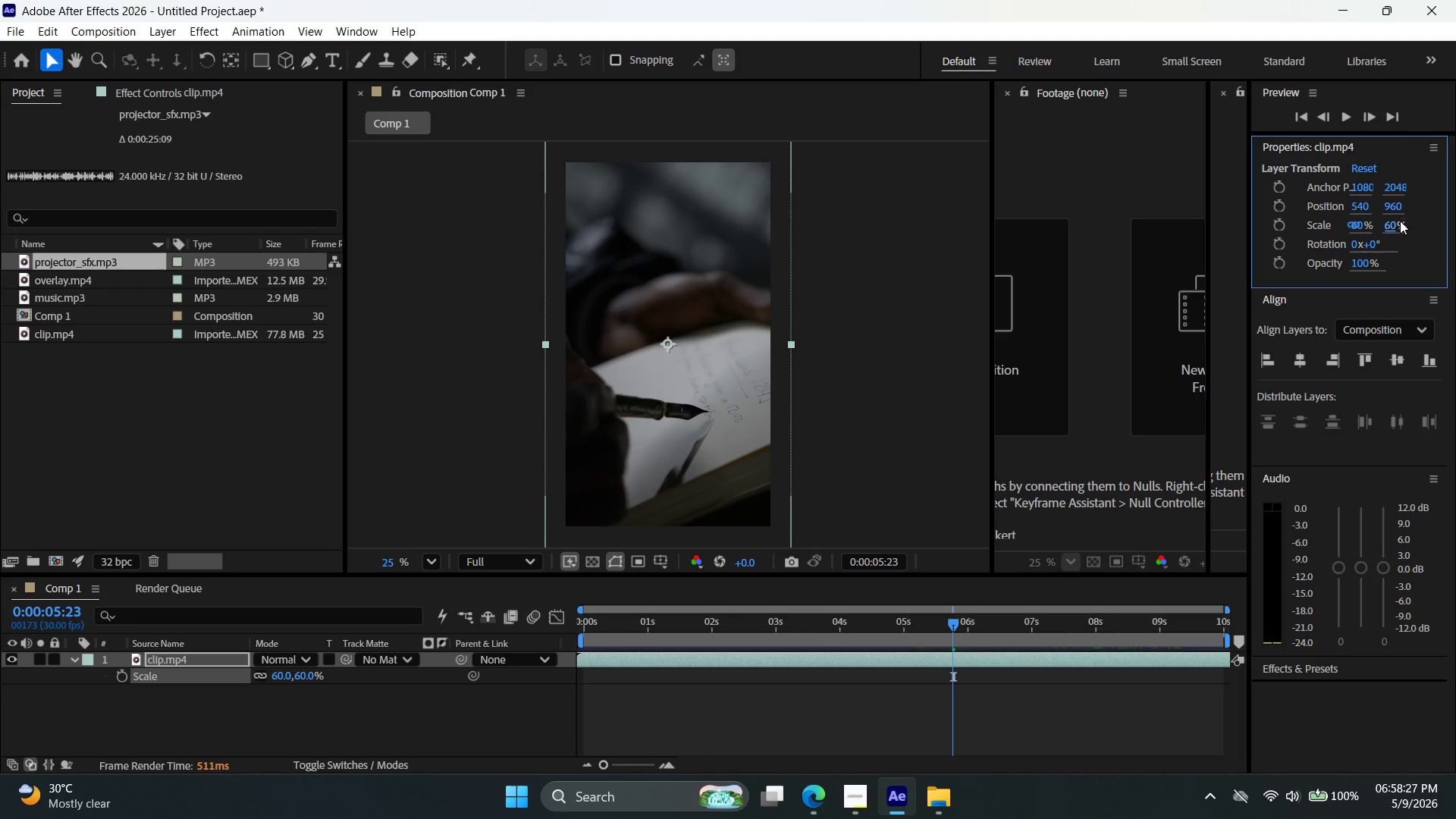 
triple_click([1400, 221])
 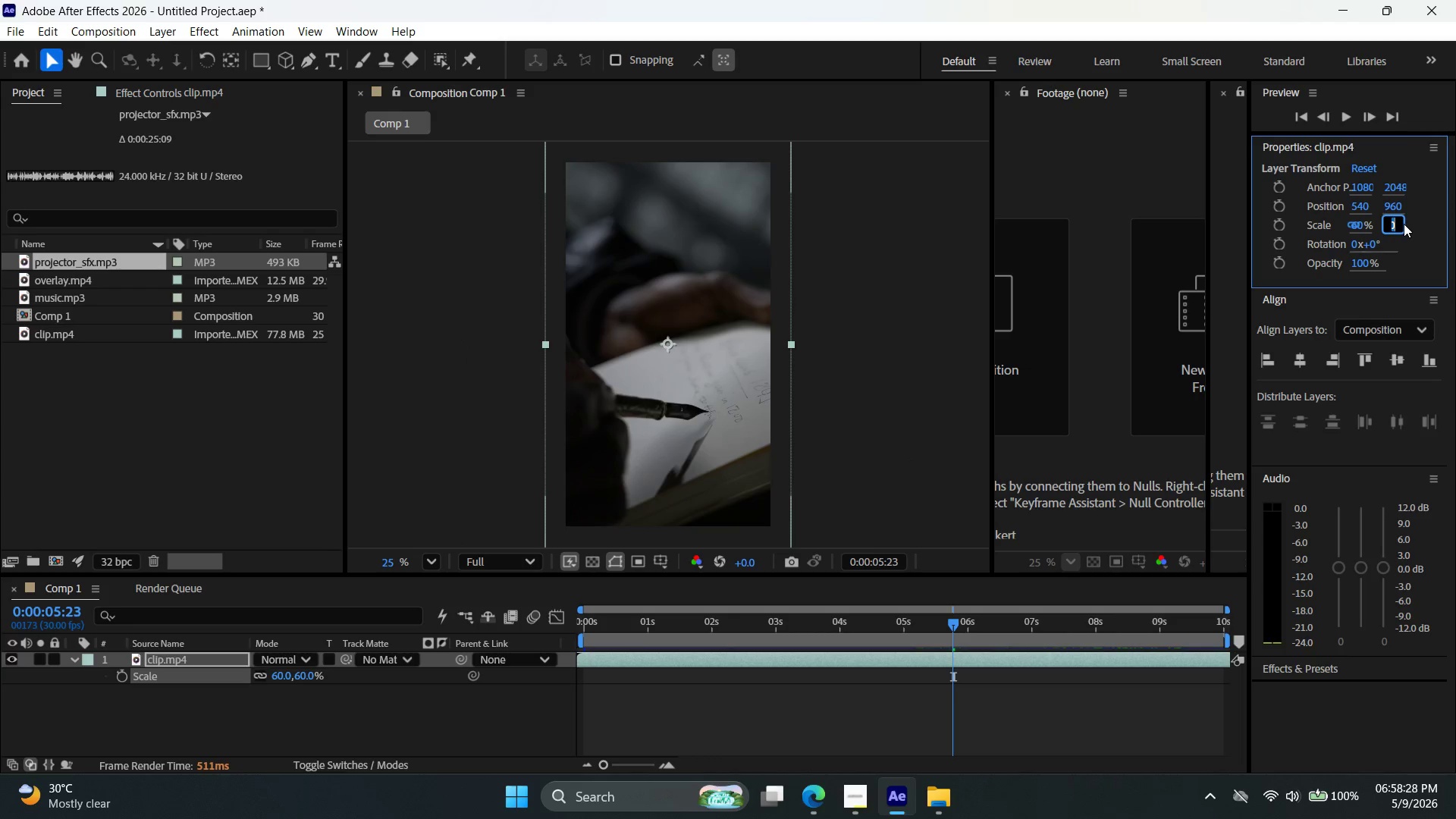 
type(50)
 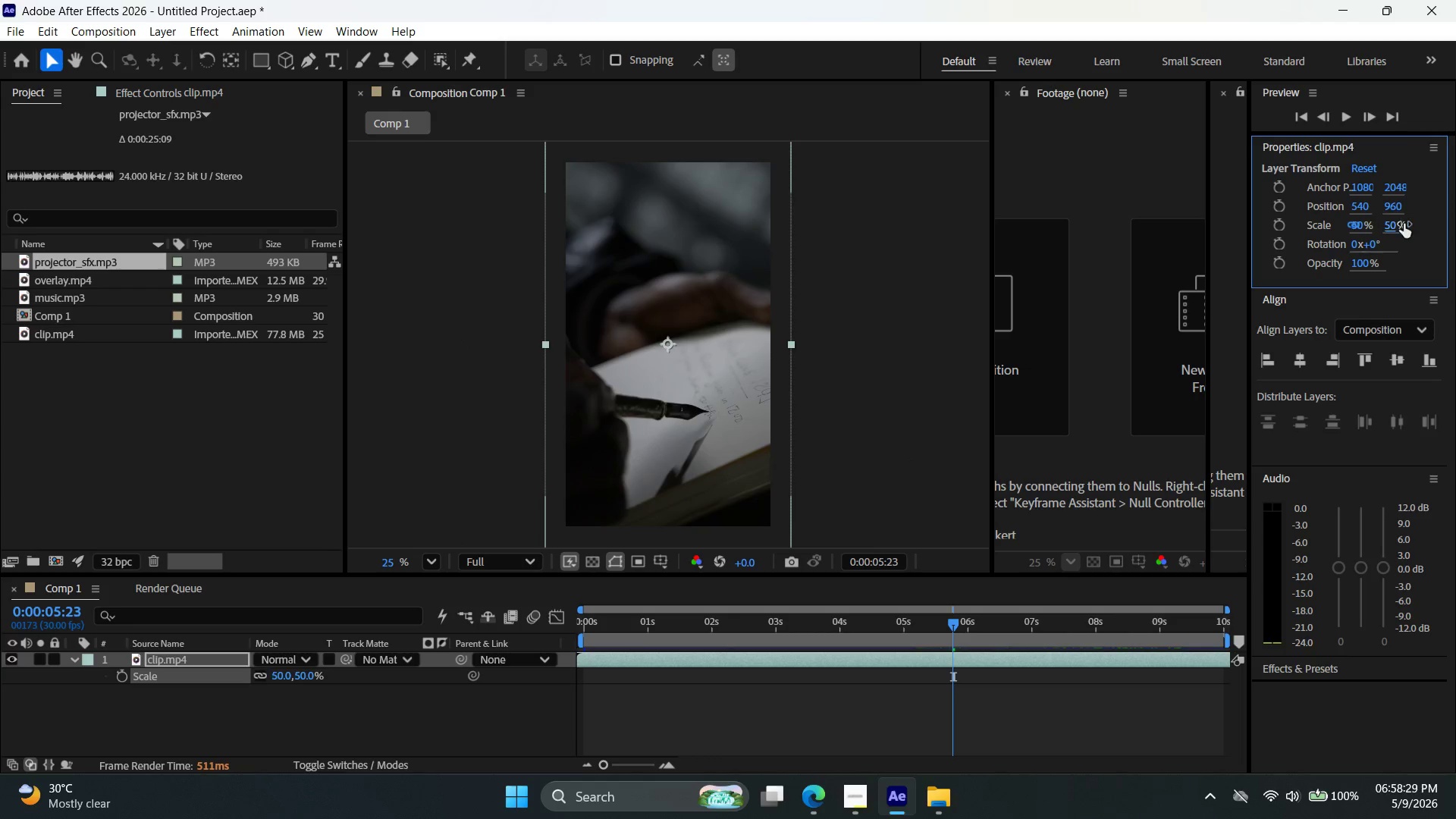 
key(Enter)
 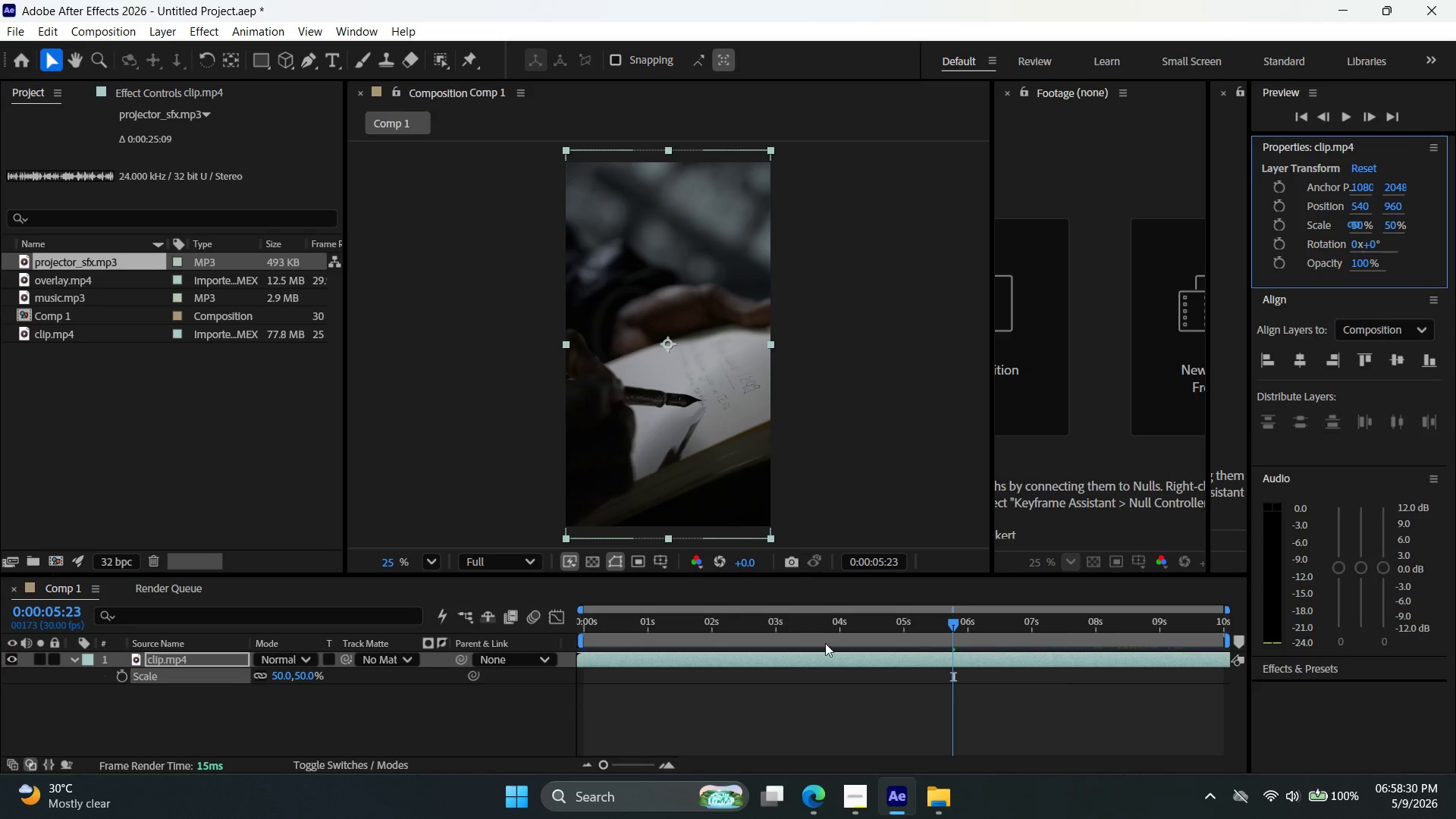 
left_click([831, 550])
 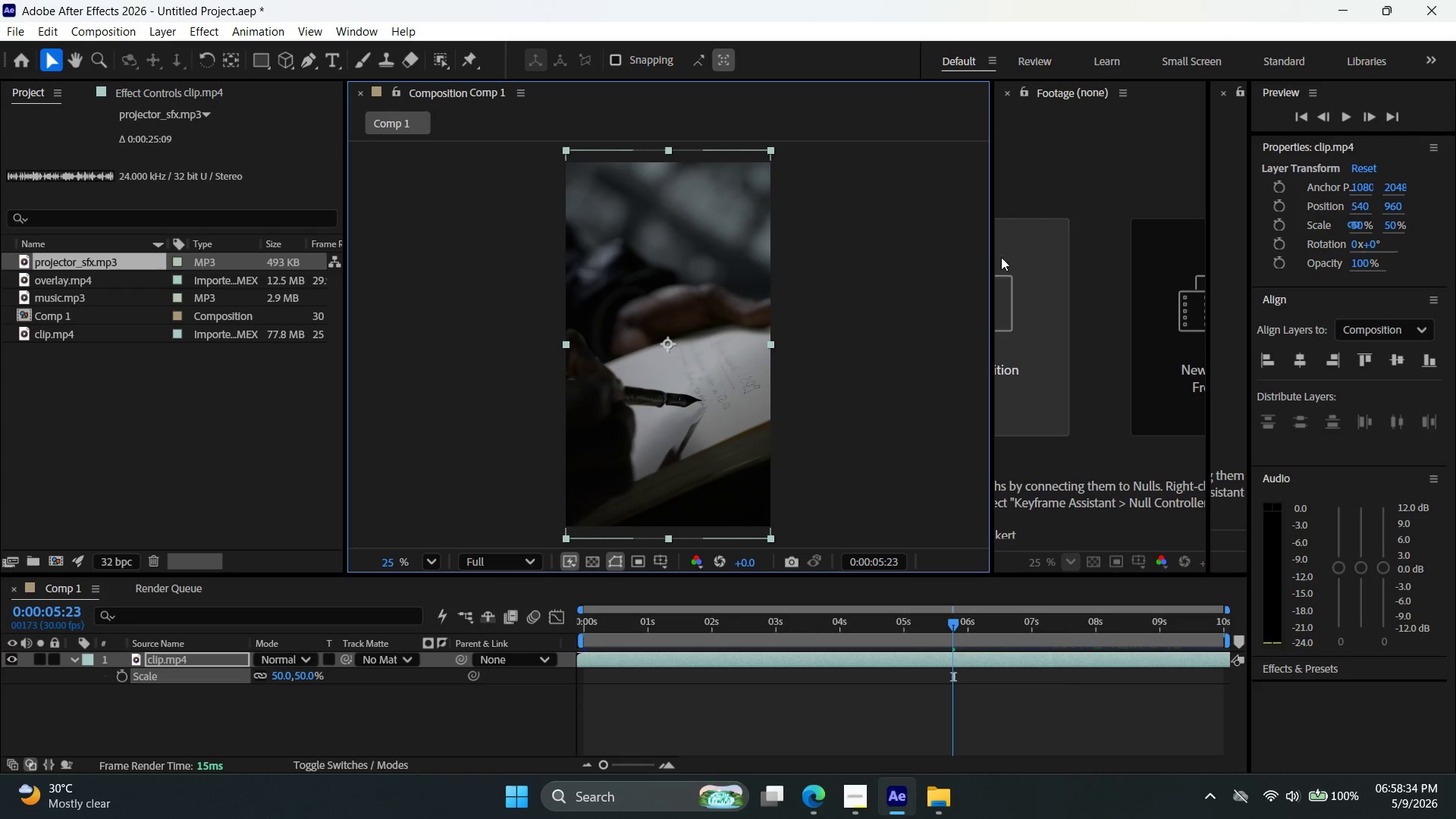 
left_click([1301, 114])
 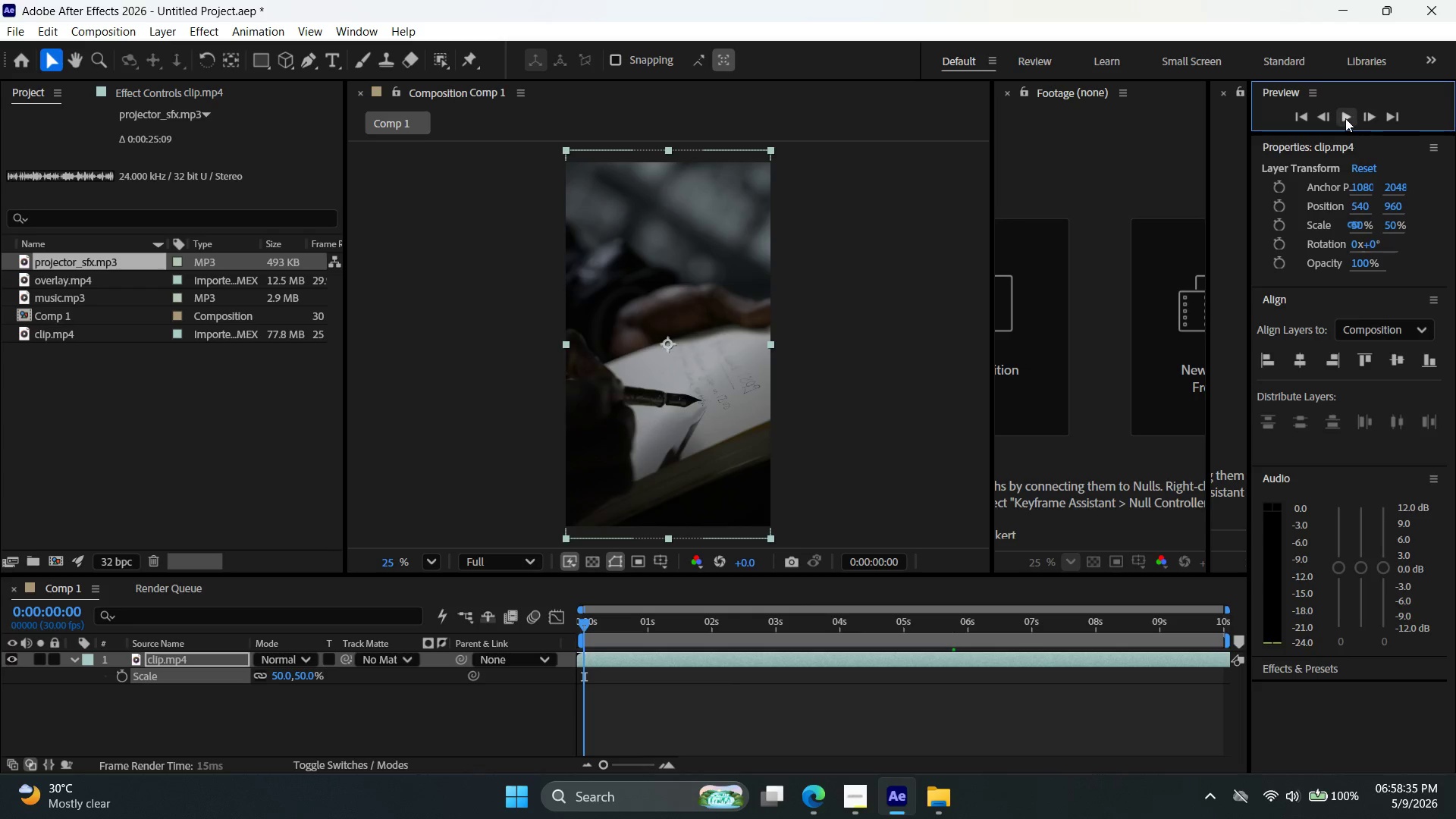 
left_click([1345, 118])
 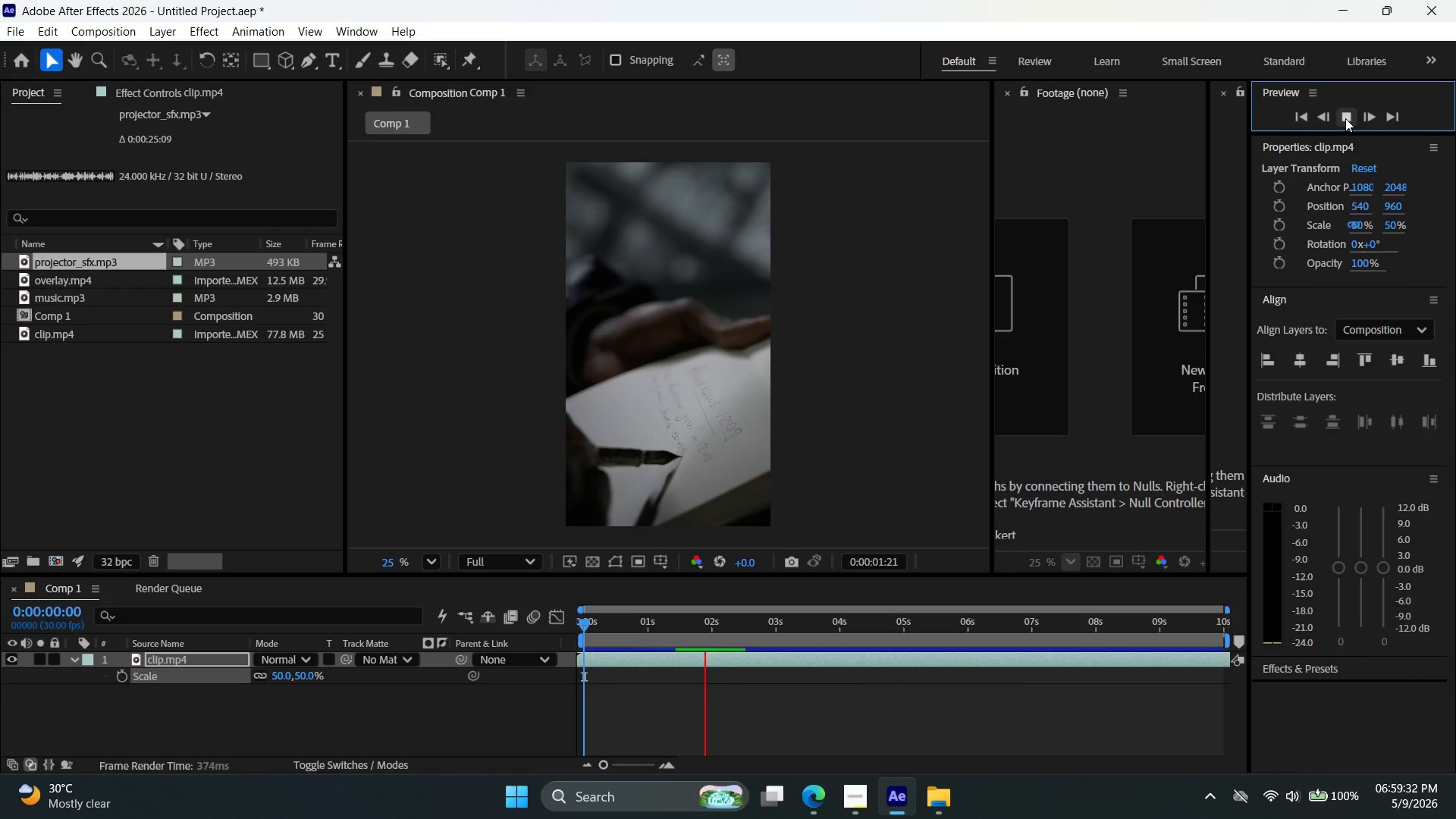 
wait(61.78)
 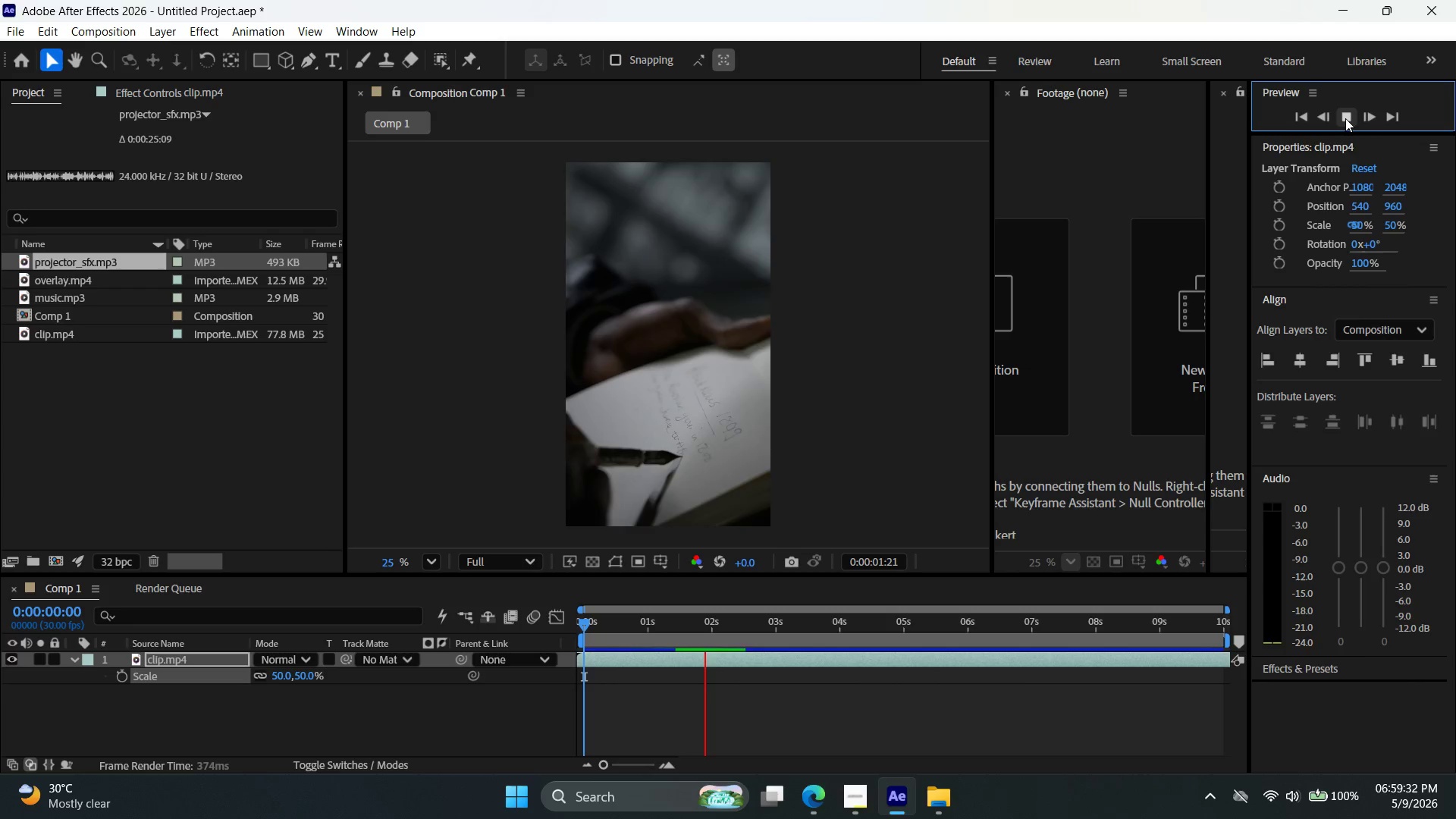 
left_click([1352, 120])
 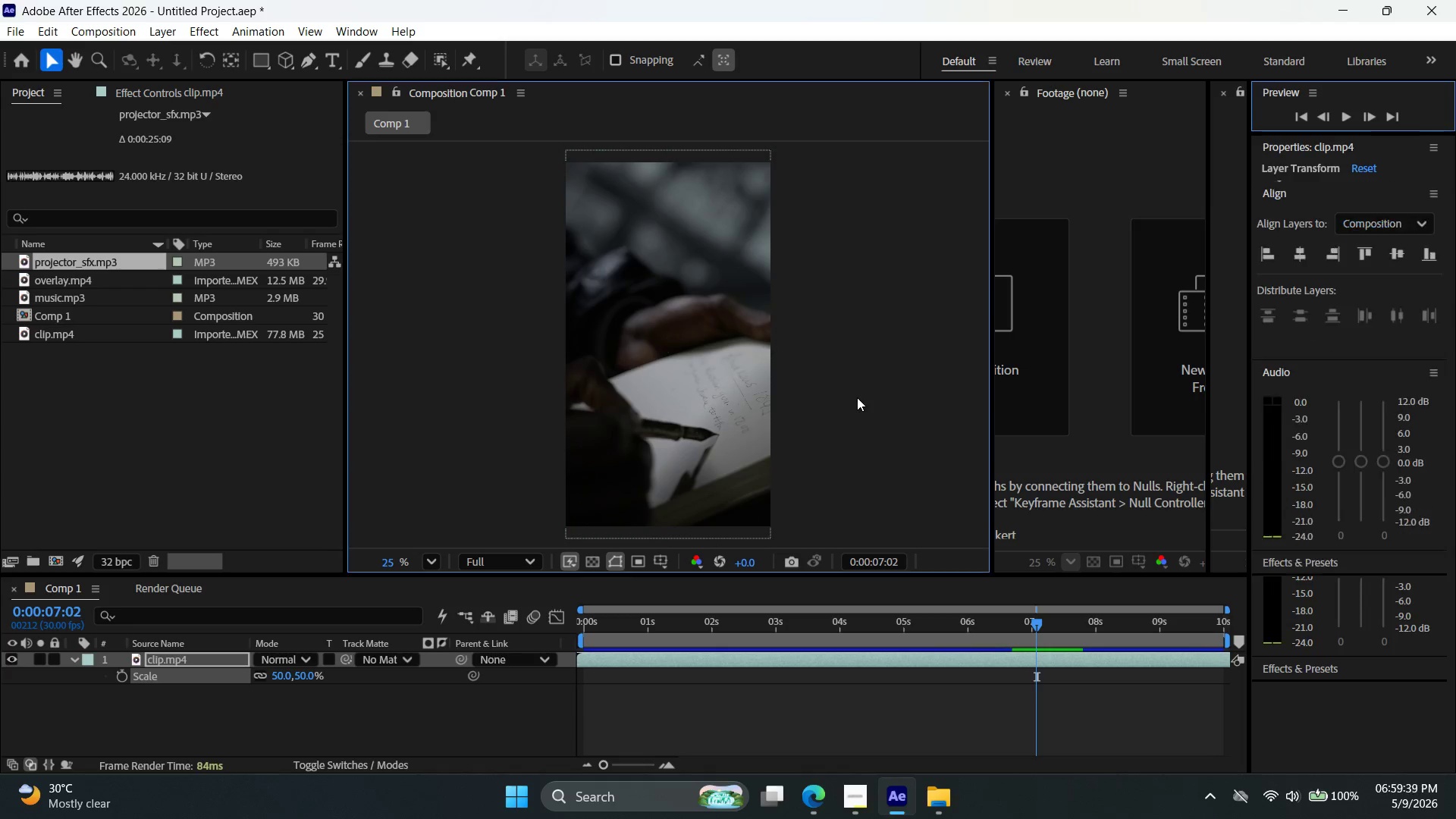 
left_click([835, 404])
 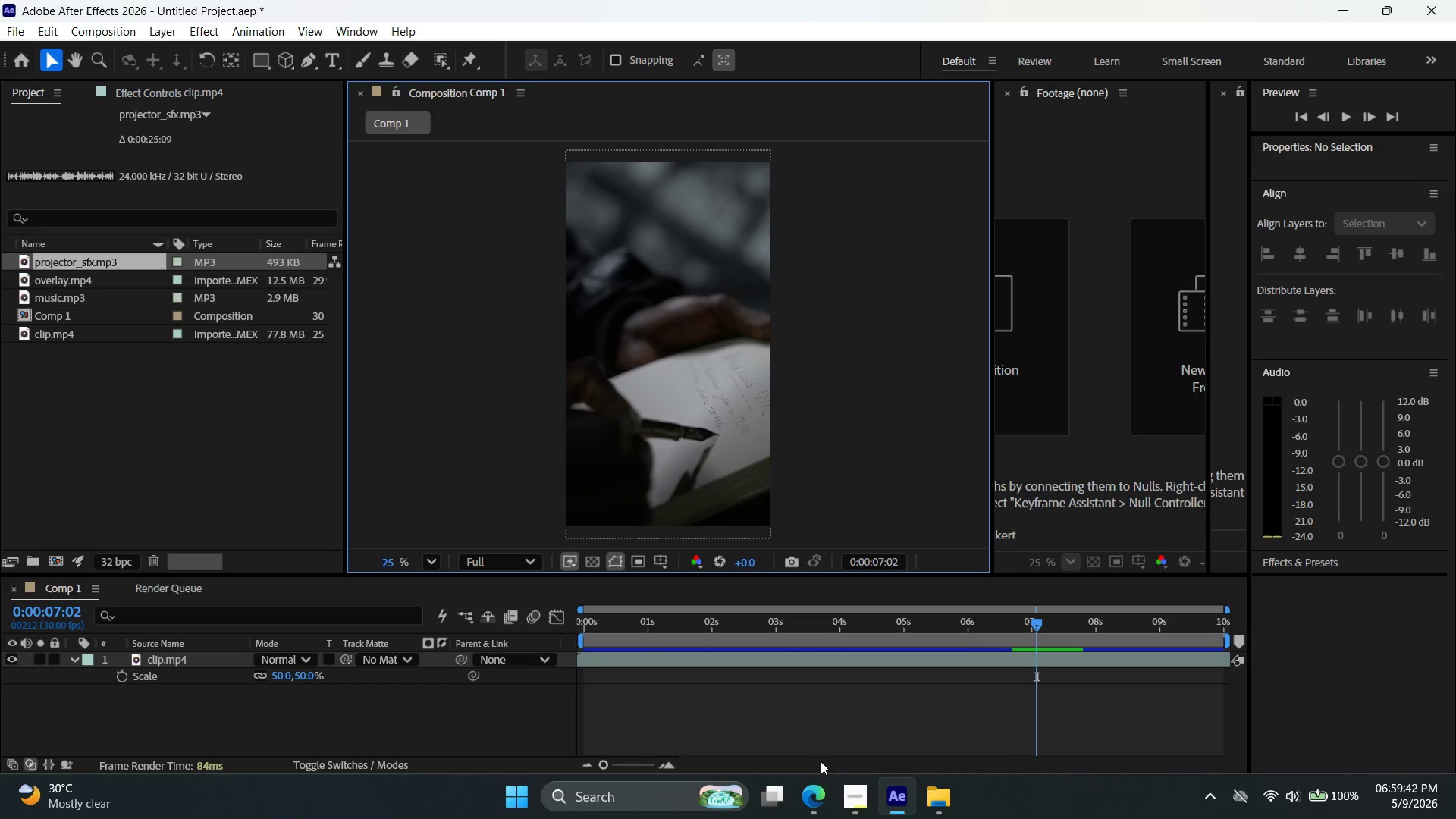 
left_click([804, 801])
 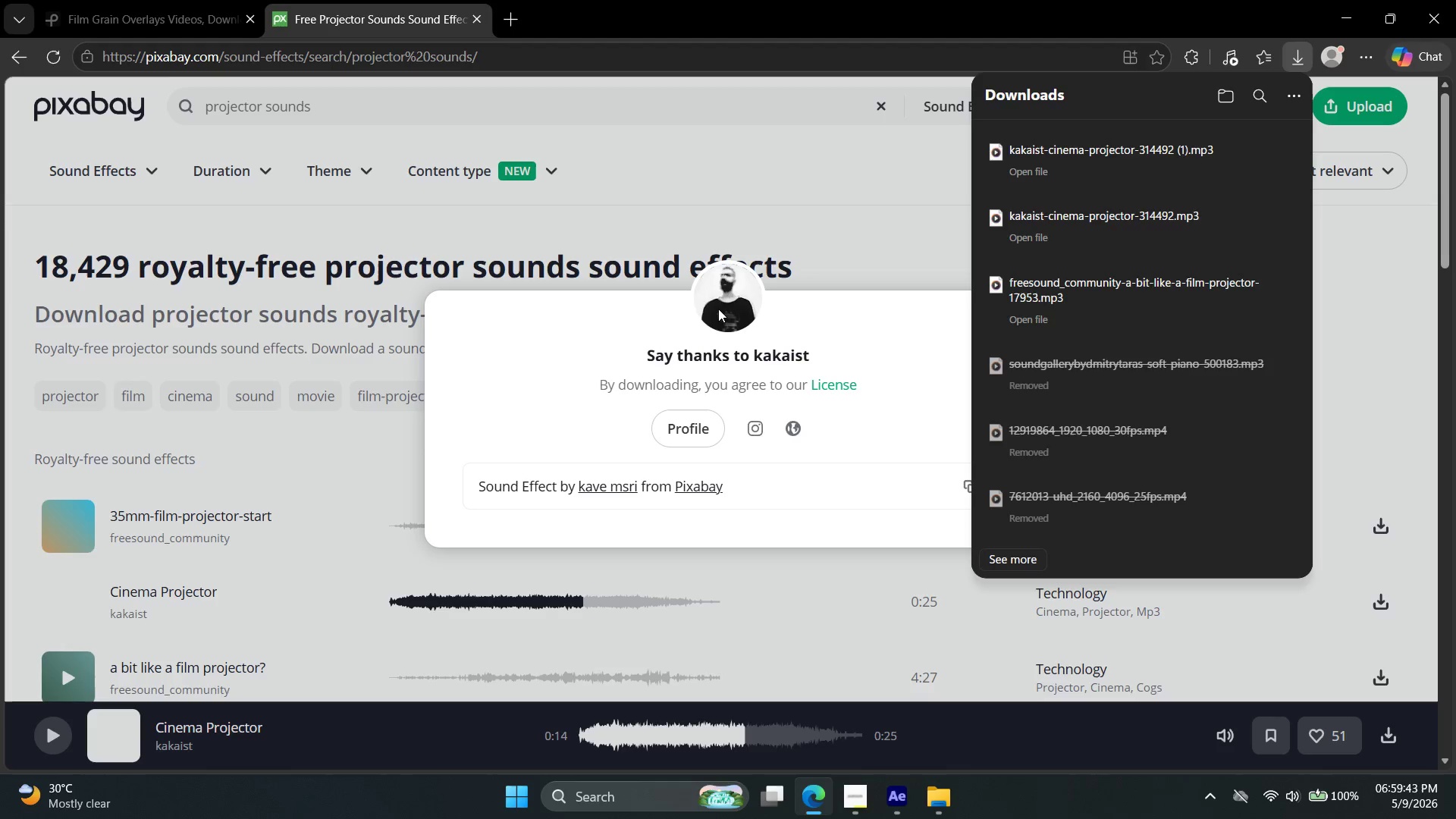 
left_click([752, 246])
 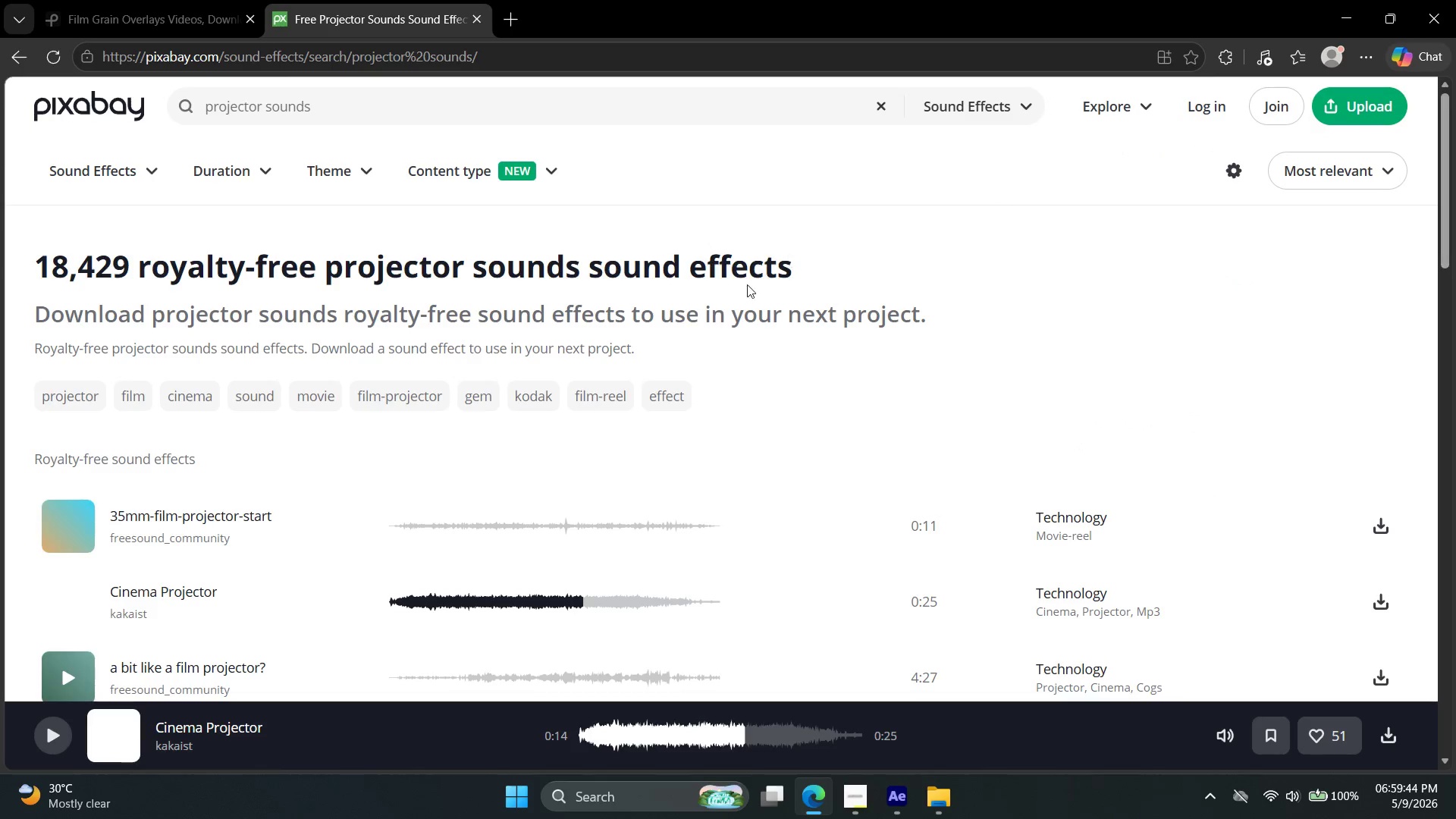 
scroll: coordinate [557, 354], scroll_direction: down, amount: 4.0
 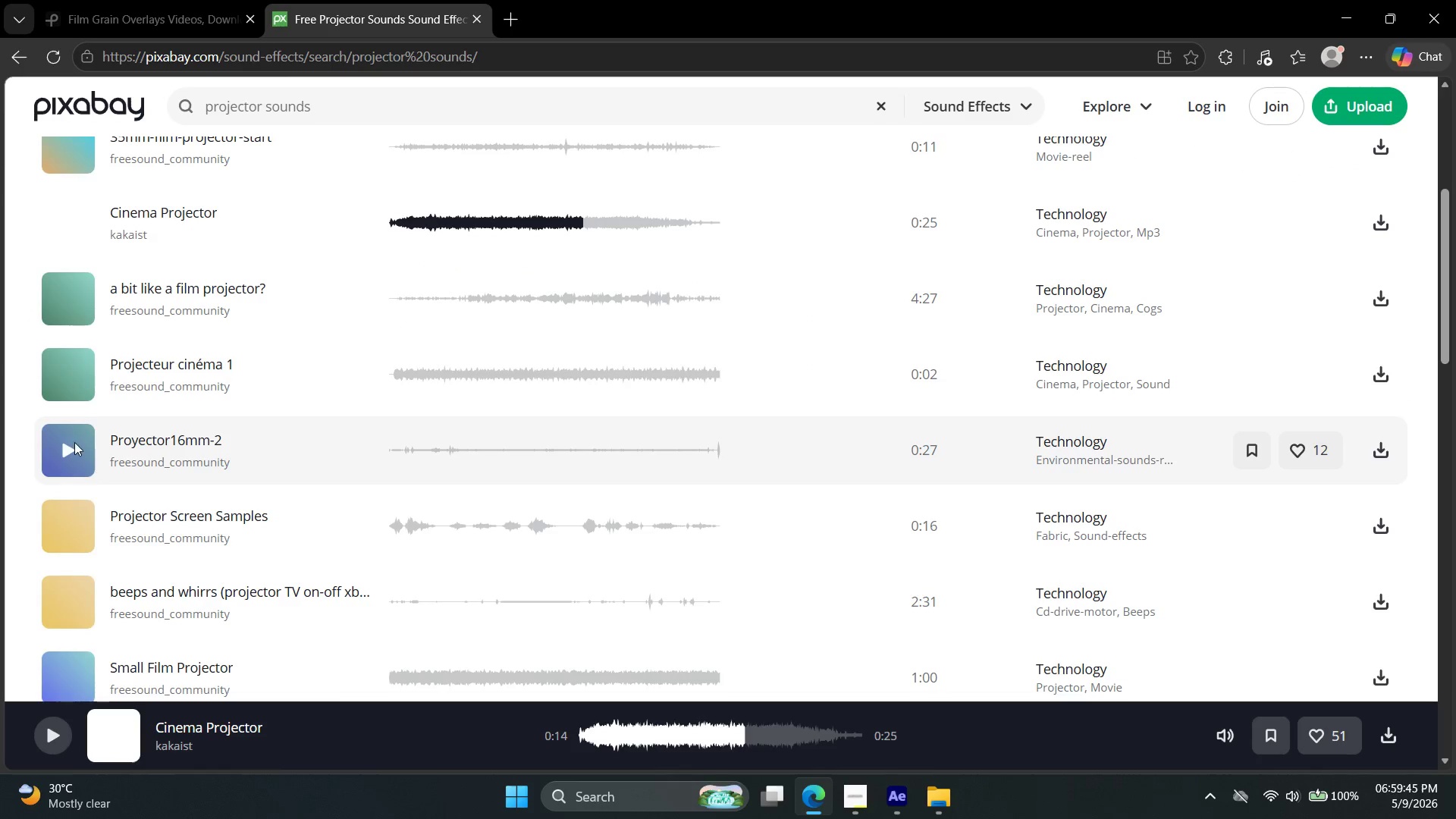 
left_click([77, 441])
 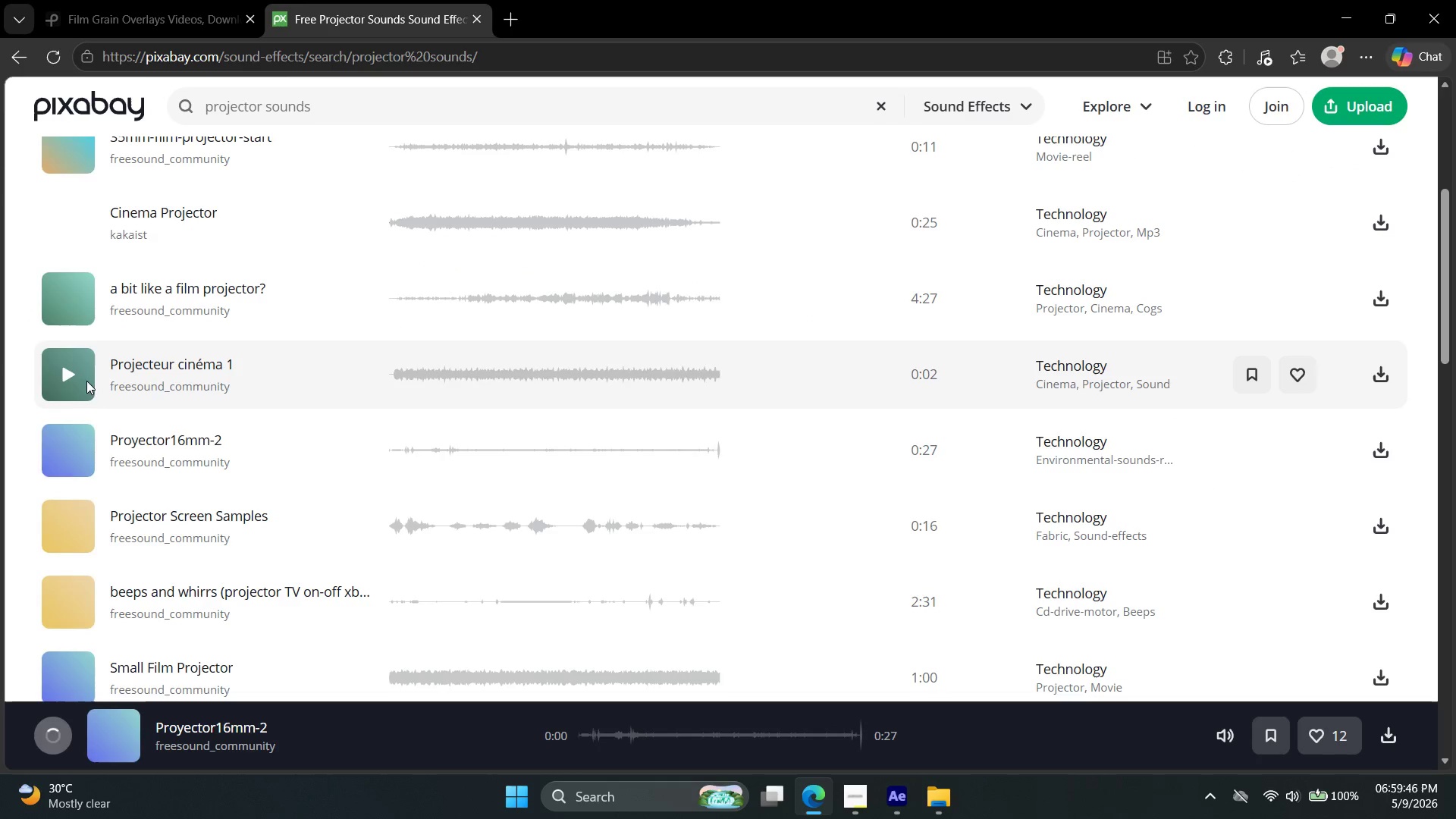 
left_click([77, 375])
 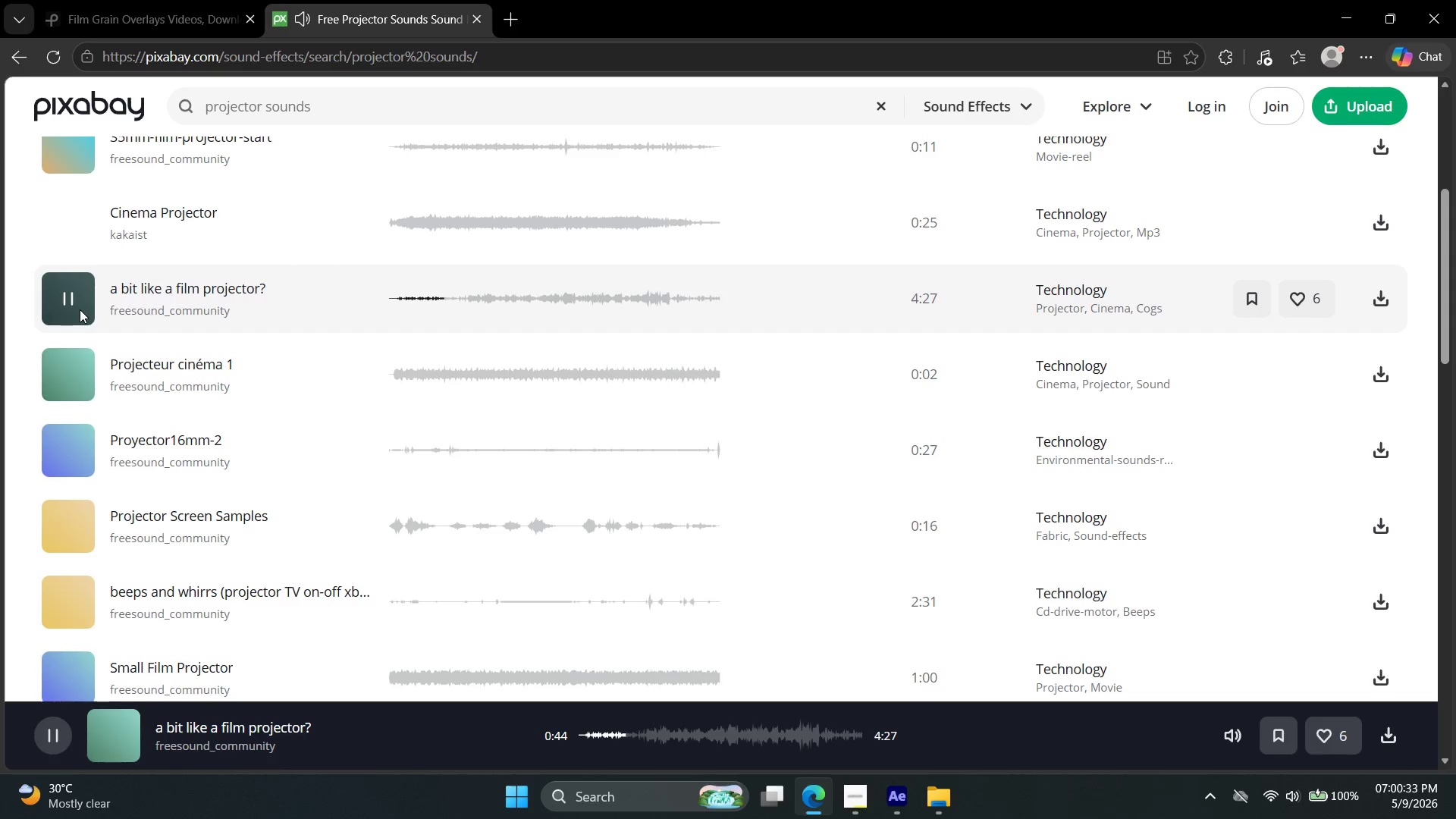 
wait(52.2)
 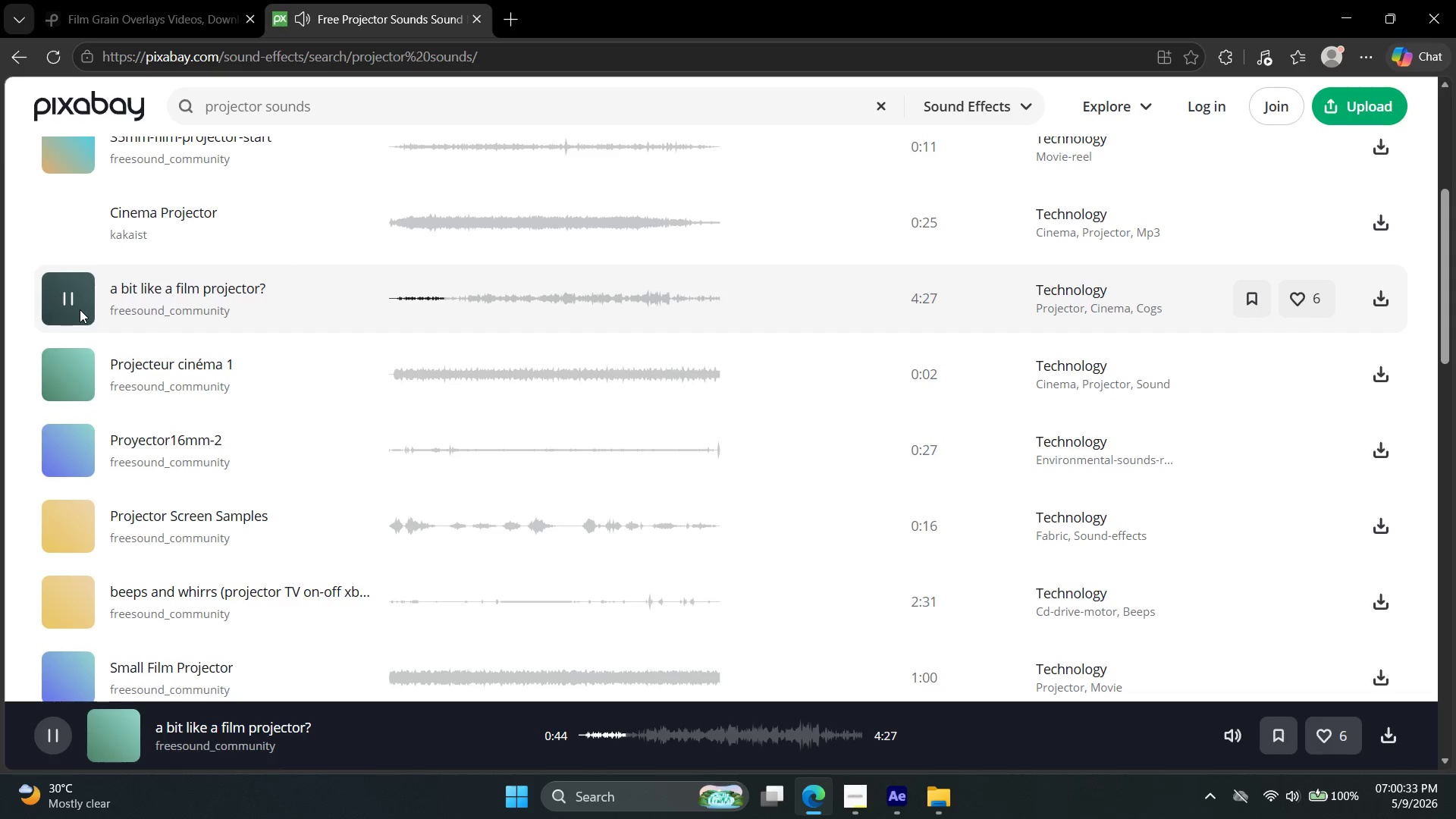 
left_click([68, 306])
 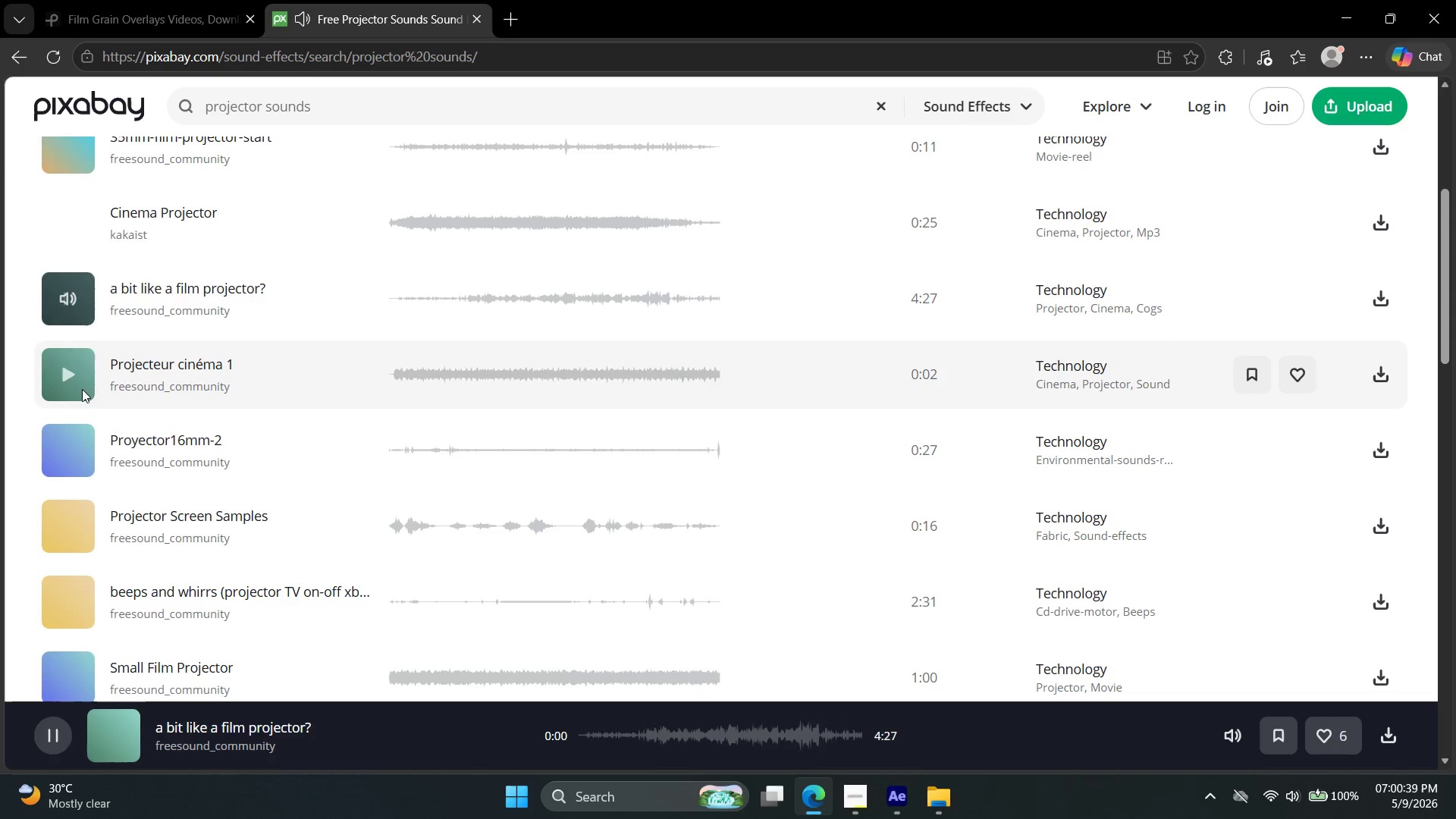 
left_click([89, 380])
 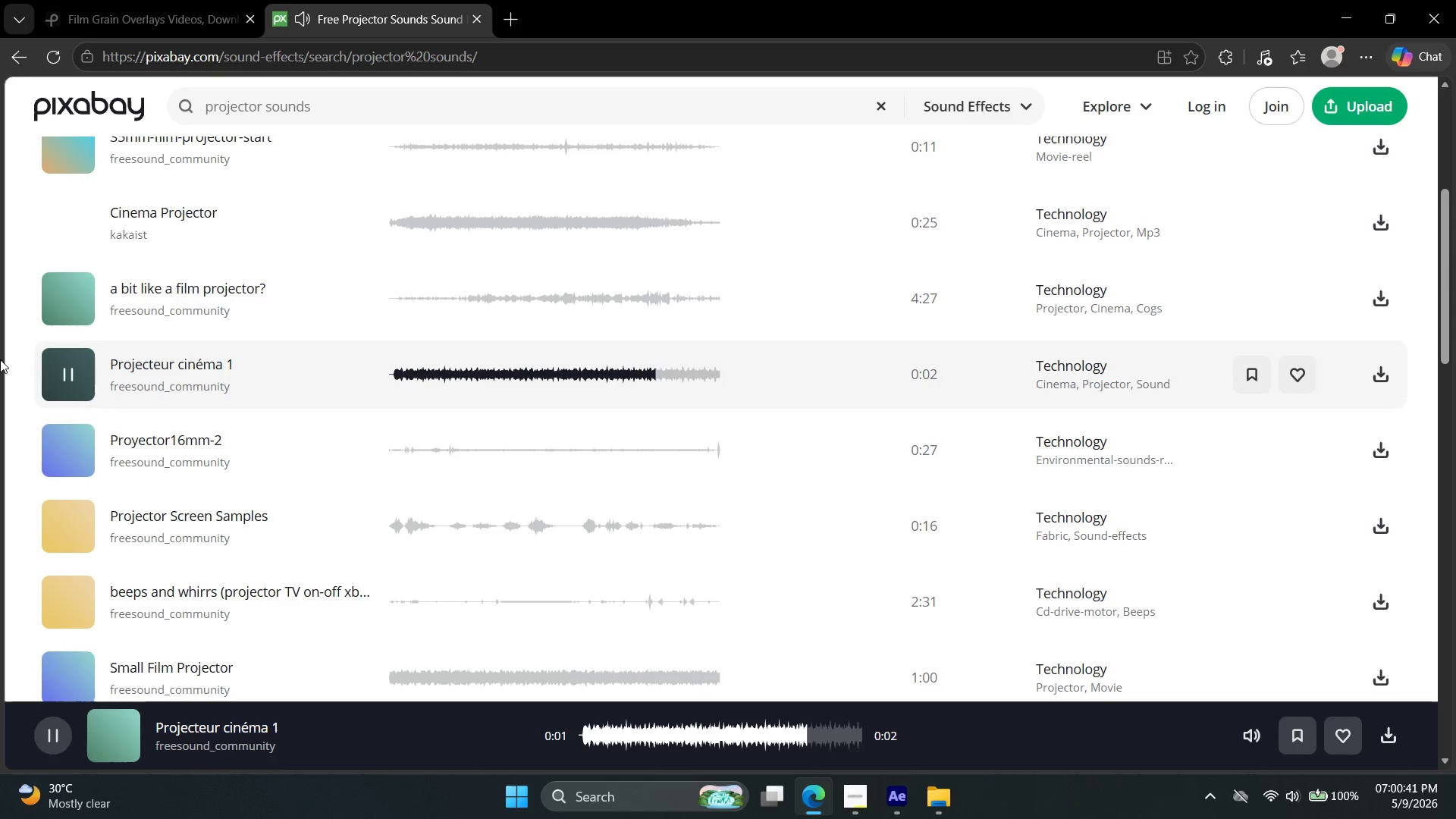 
left_click([75, 590])
 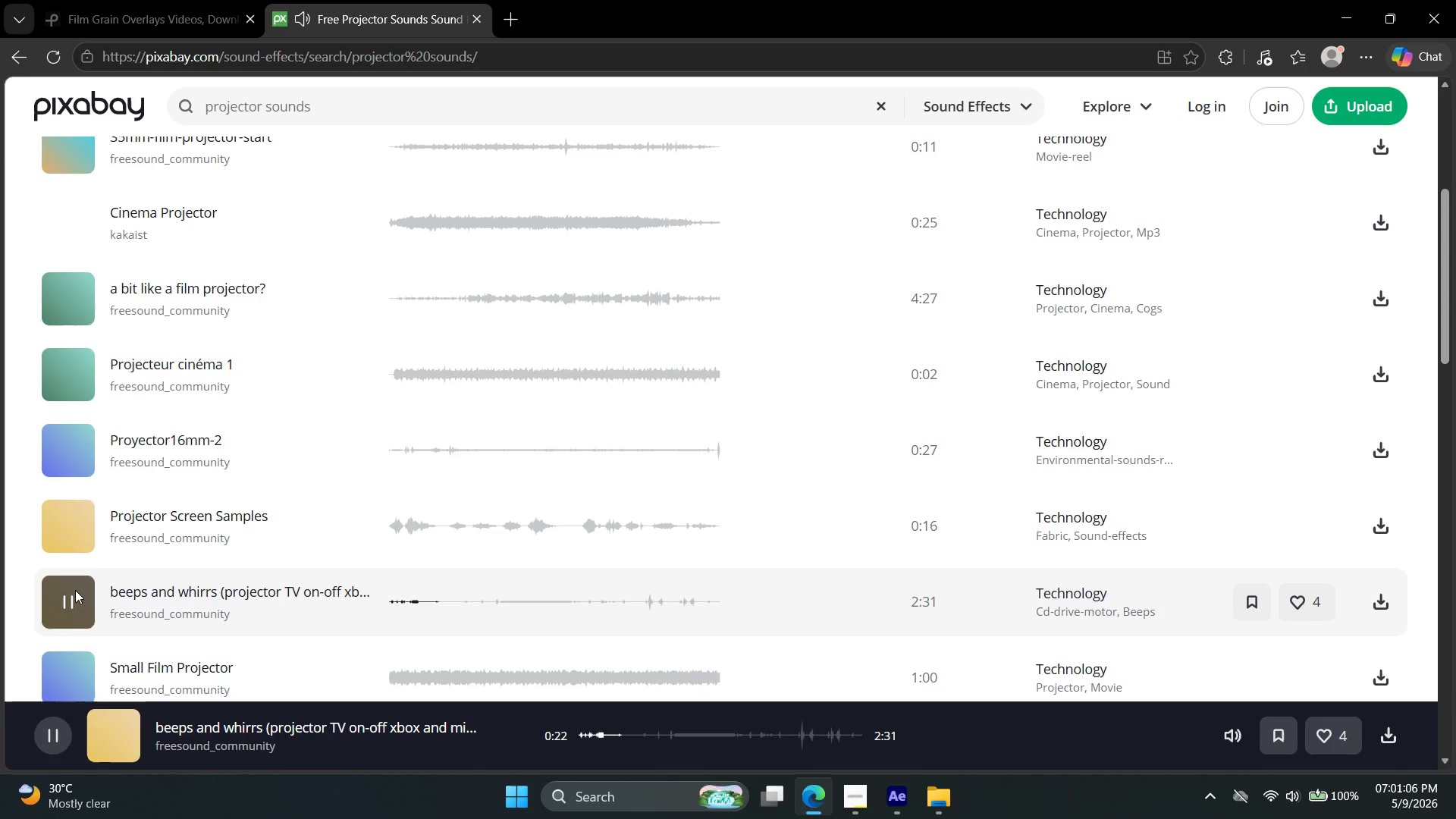 
wait(28.75)
 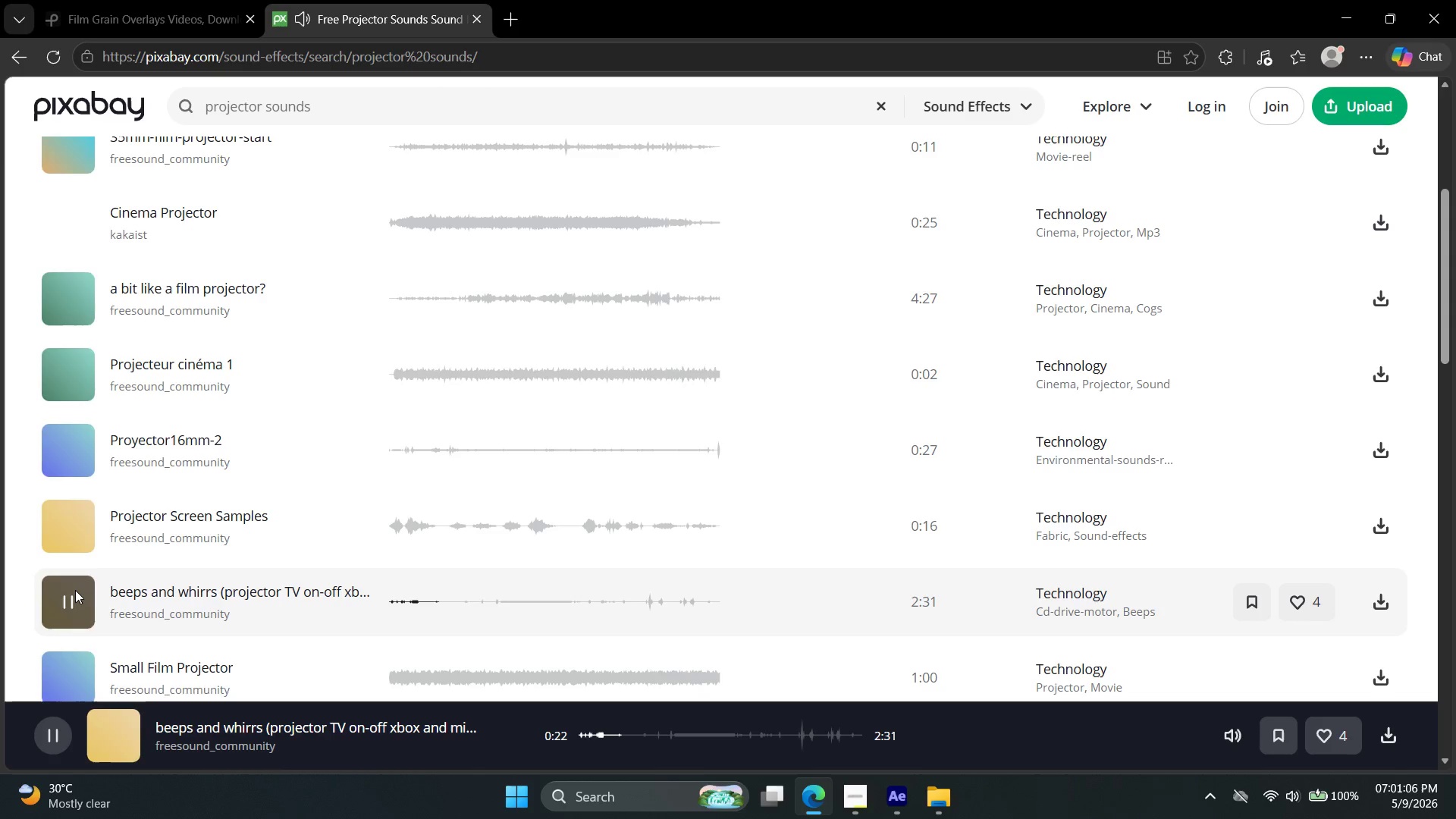 
left_click([50, 590])
 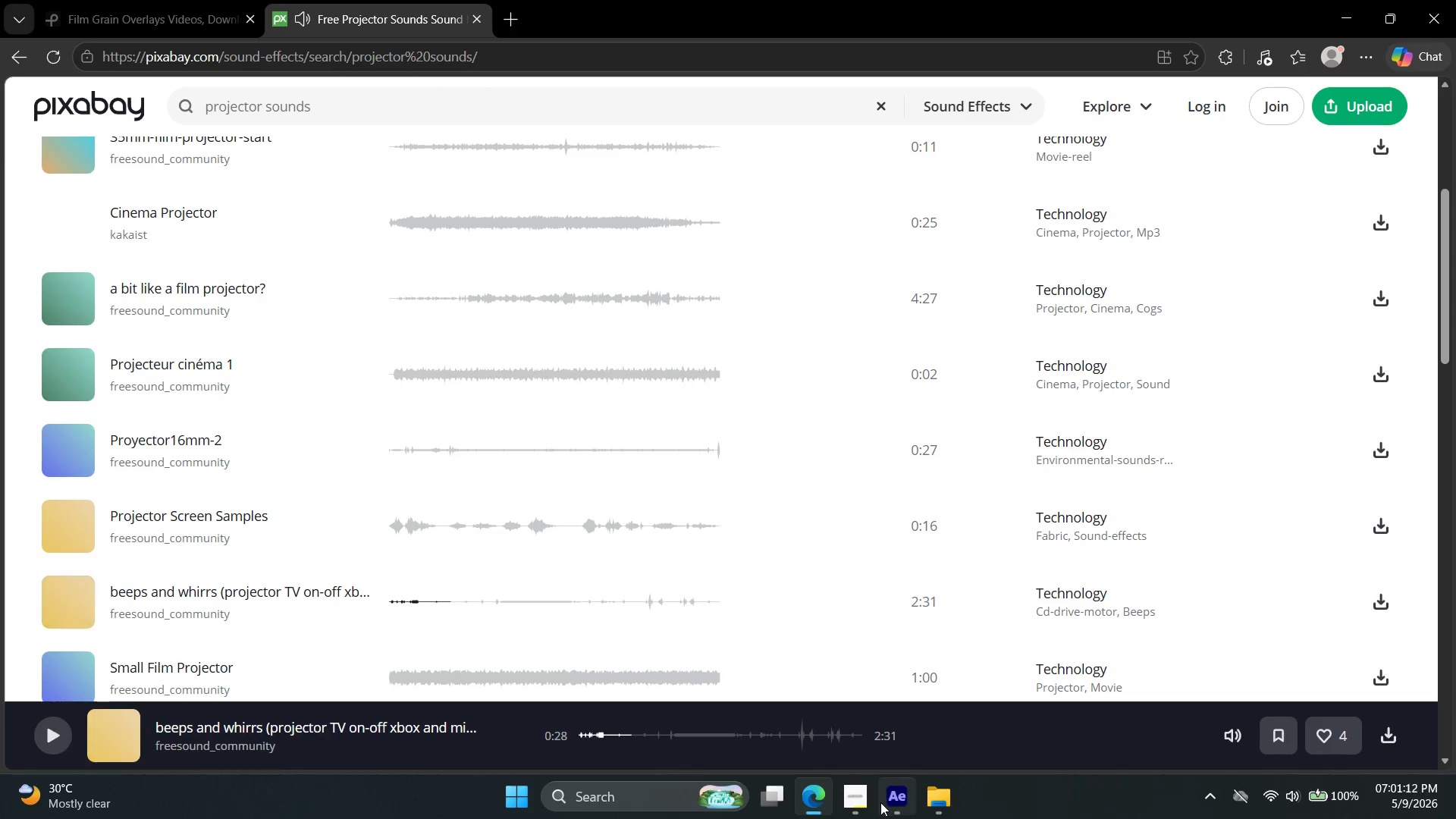 
left_click([902, 800])
 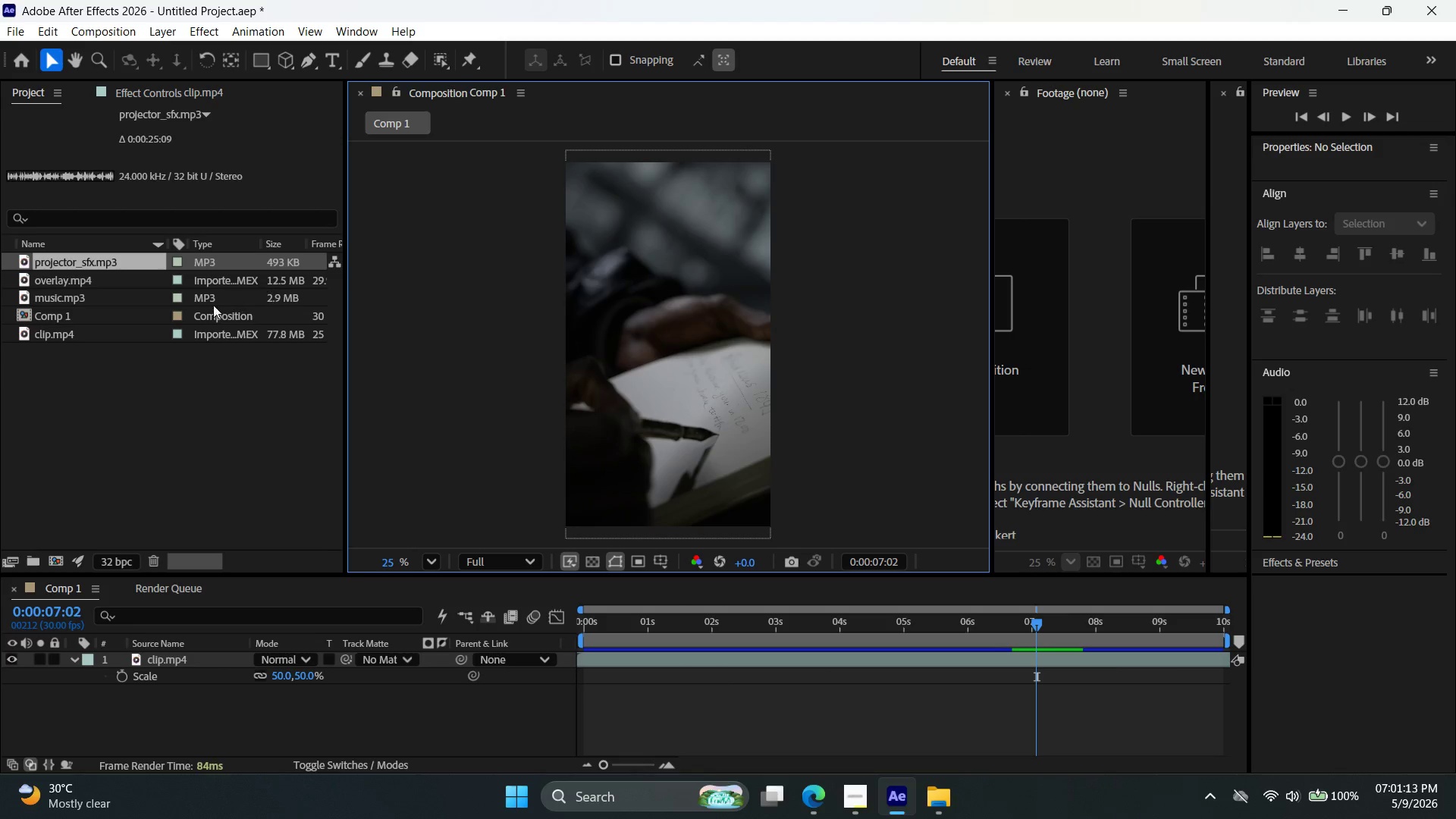 
left_click_drag(start_coordinate=[140, 404], to_coordinate=[90, 316])
 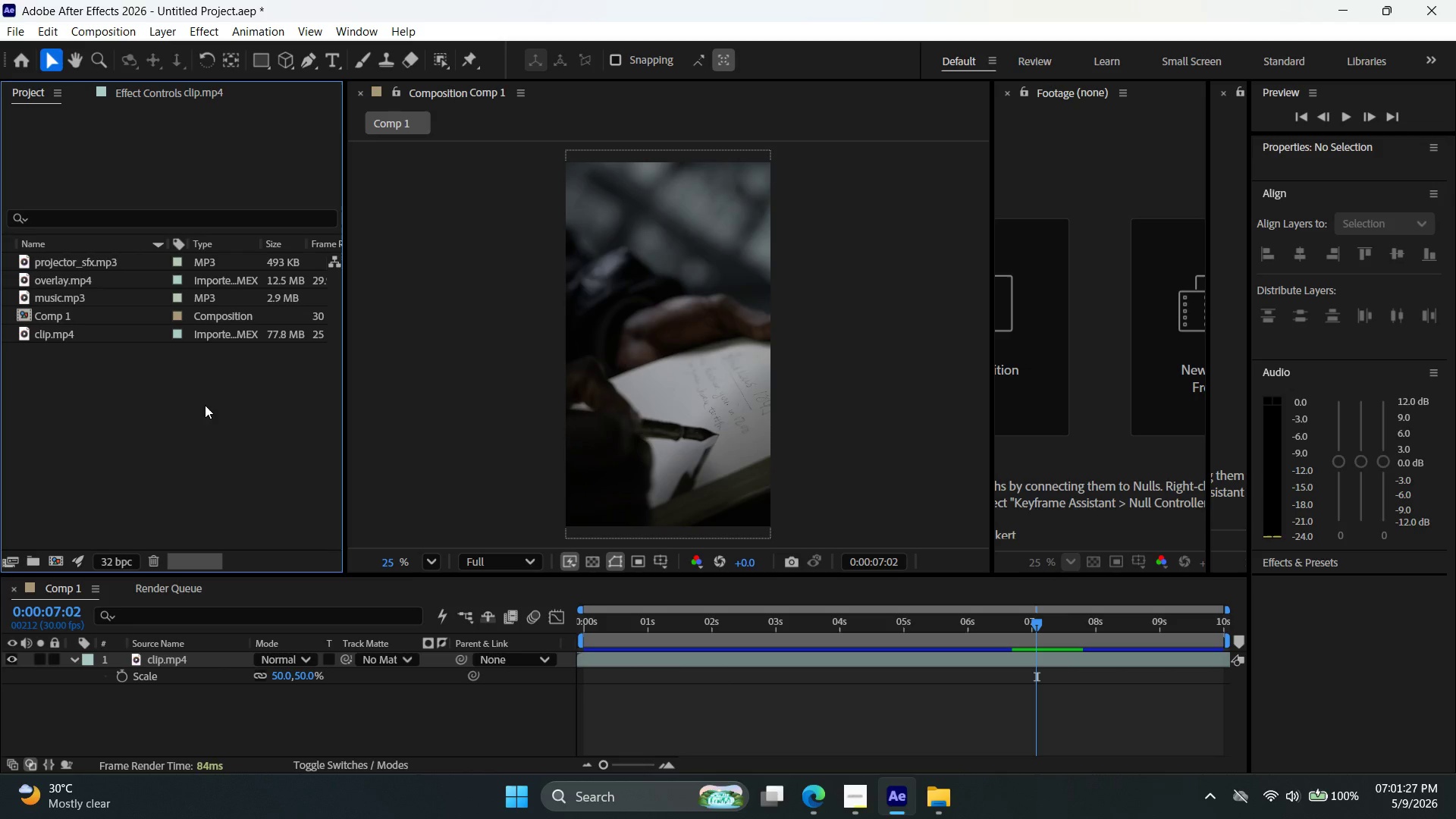 
wait(18.11)
 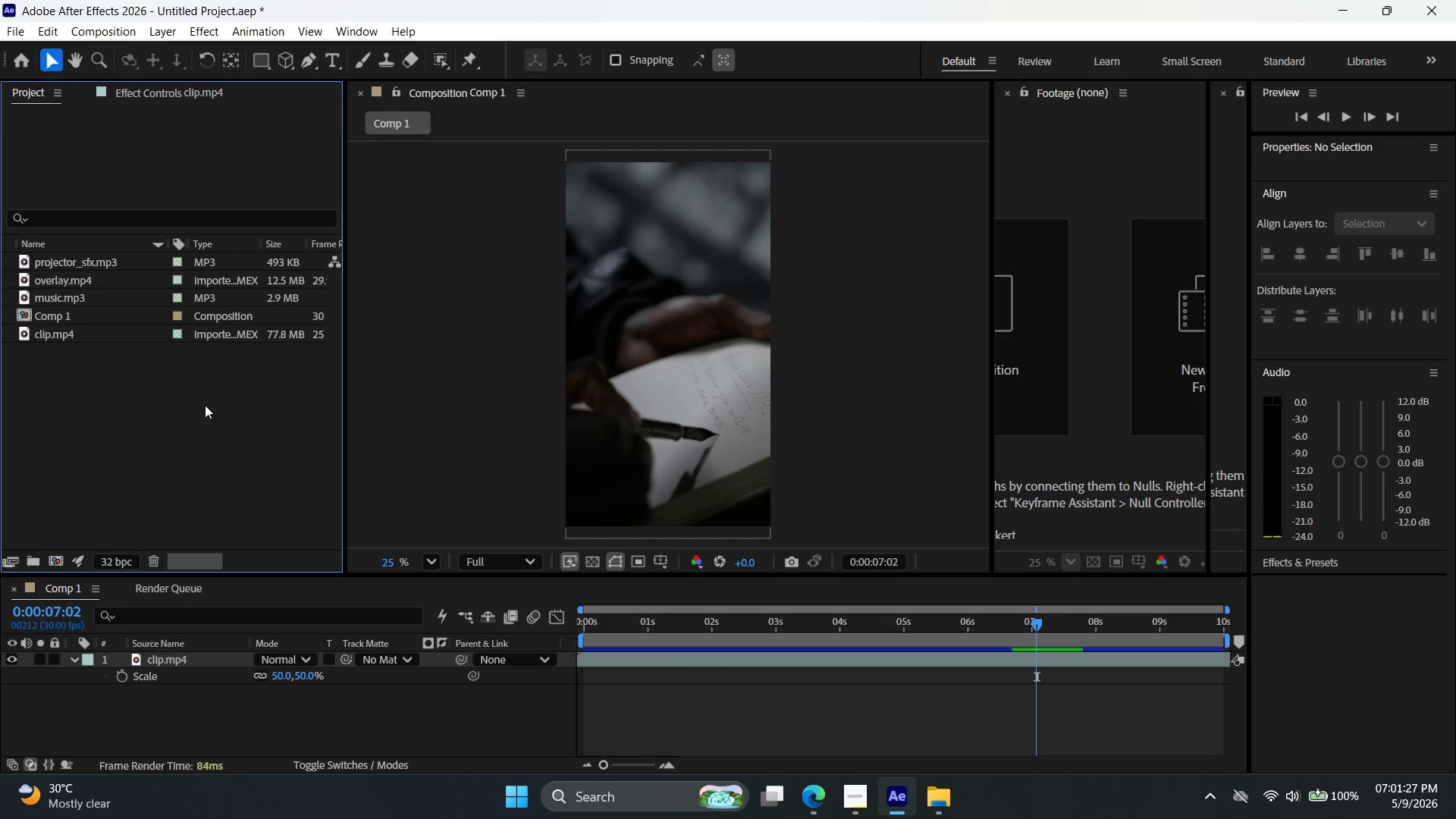 
left_click([802, 804])
 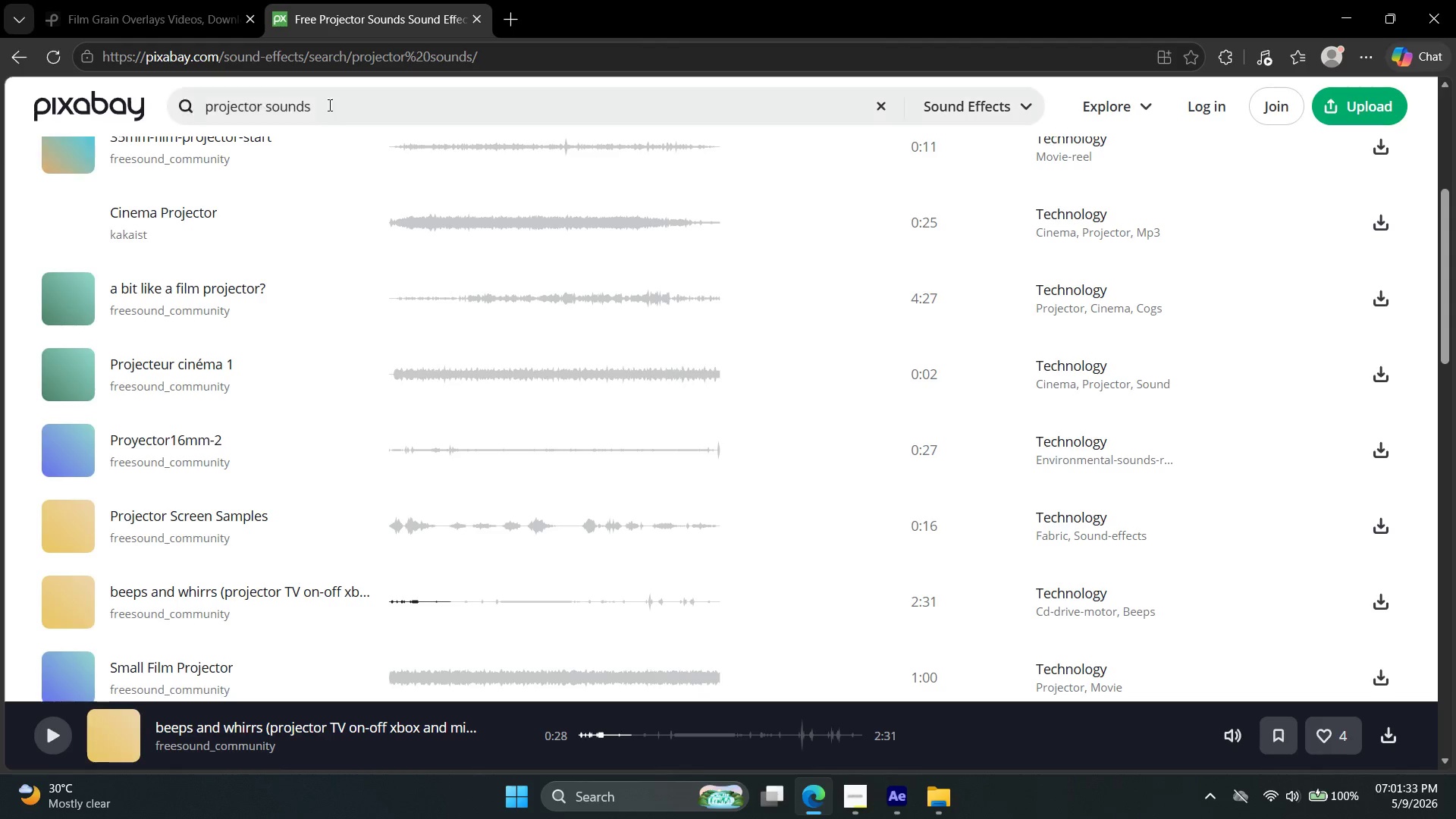 
left_click([183, 0])
 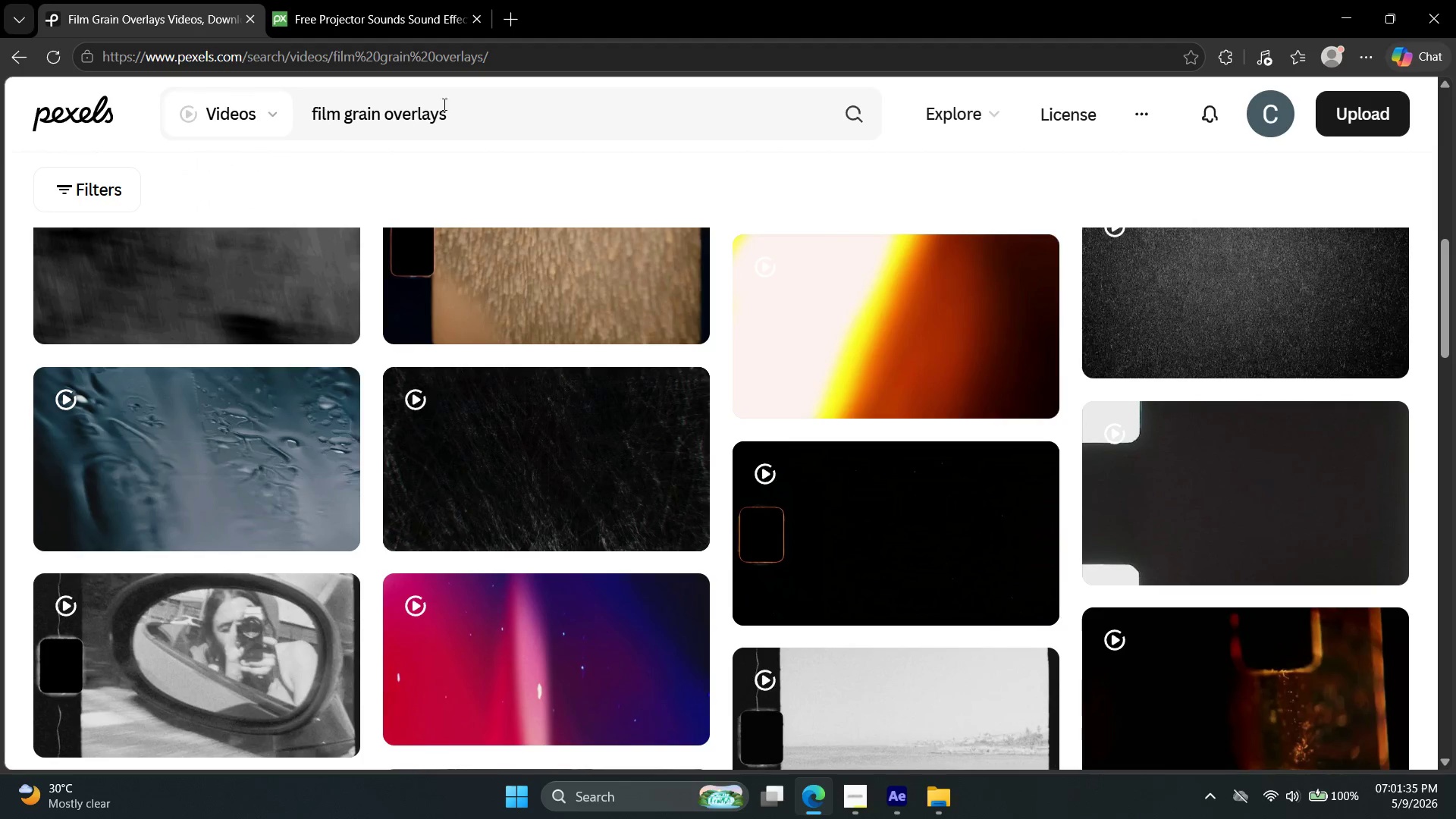 
double_click([515, 111])
 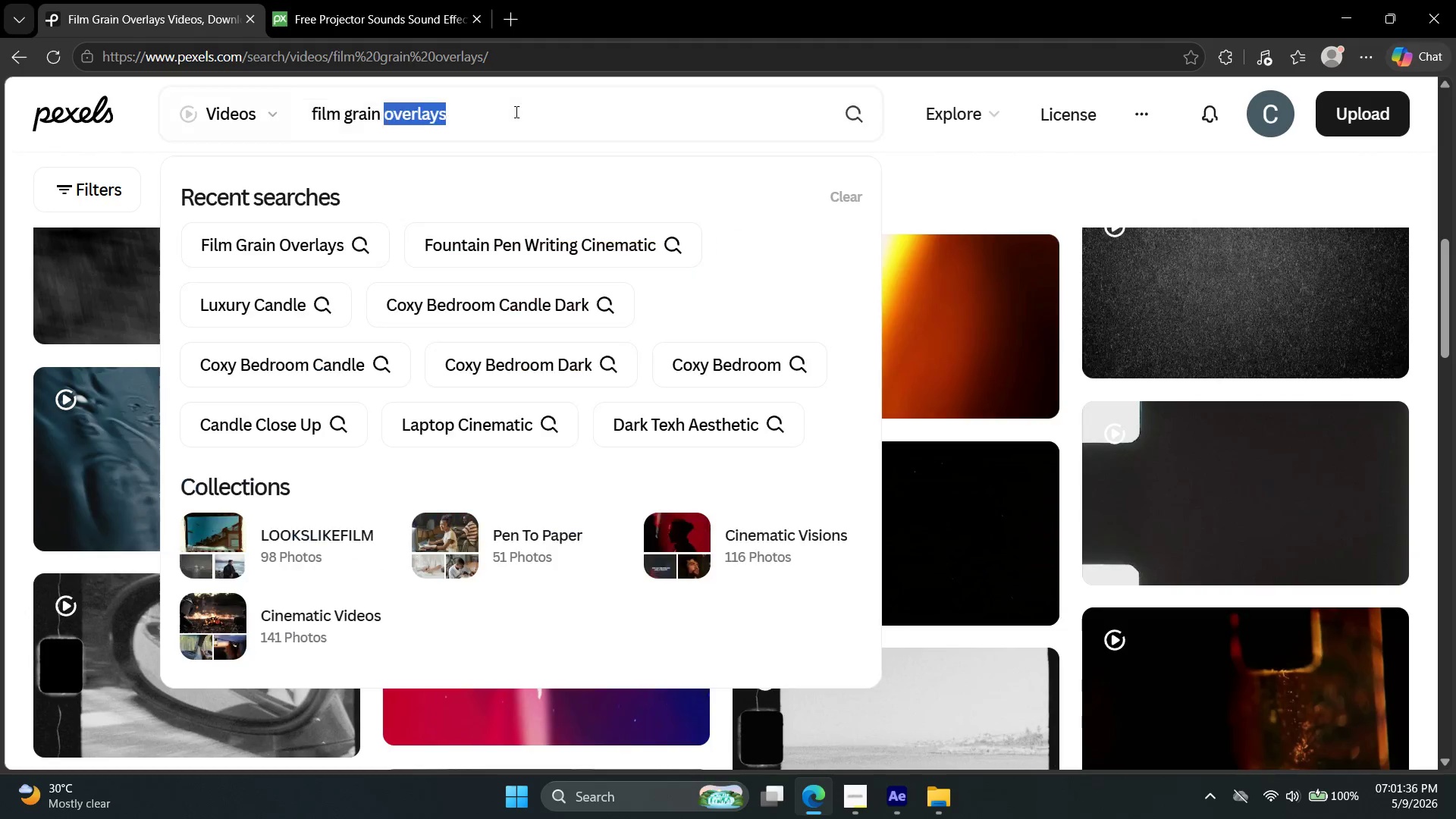 
triple_click([515, 111])
 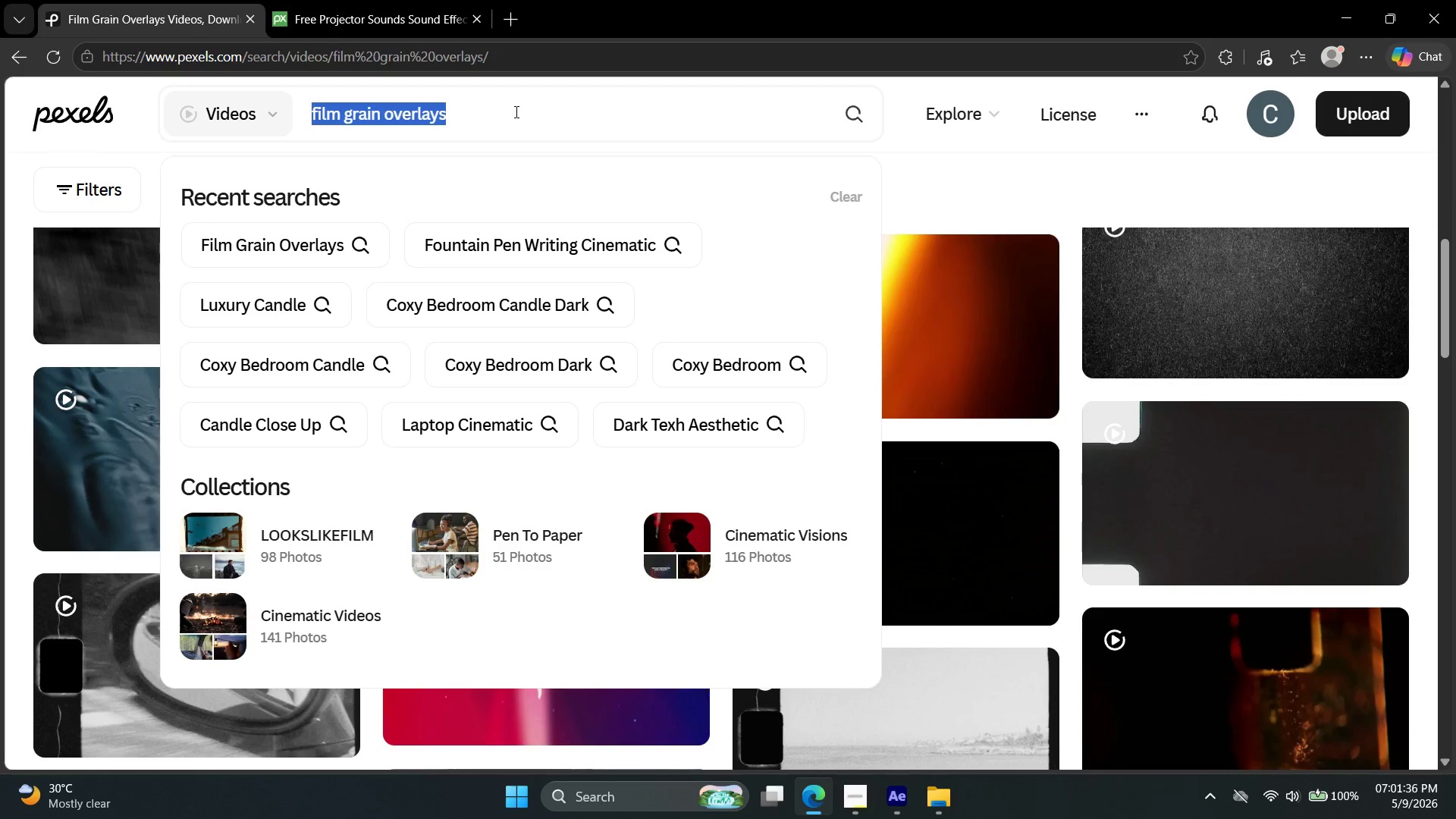 
triple_click([515, 111])
 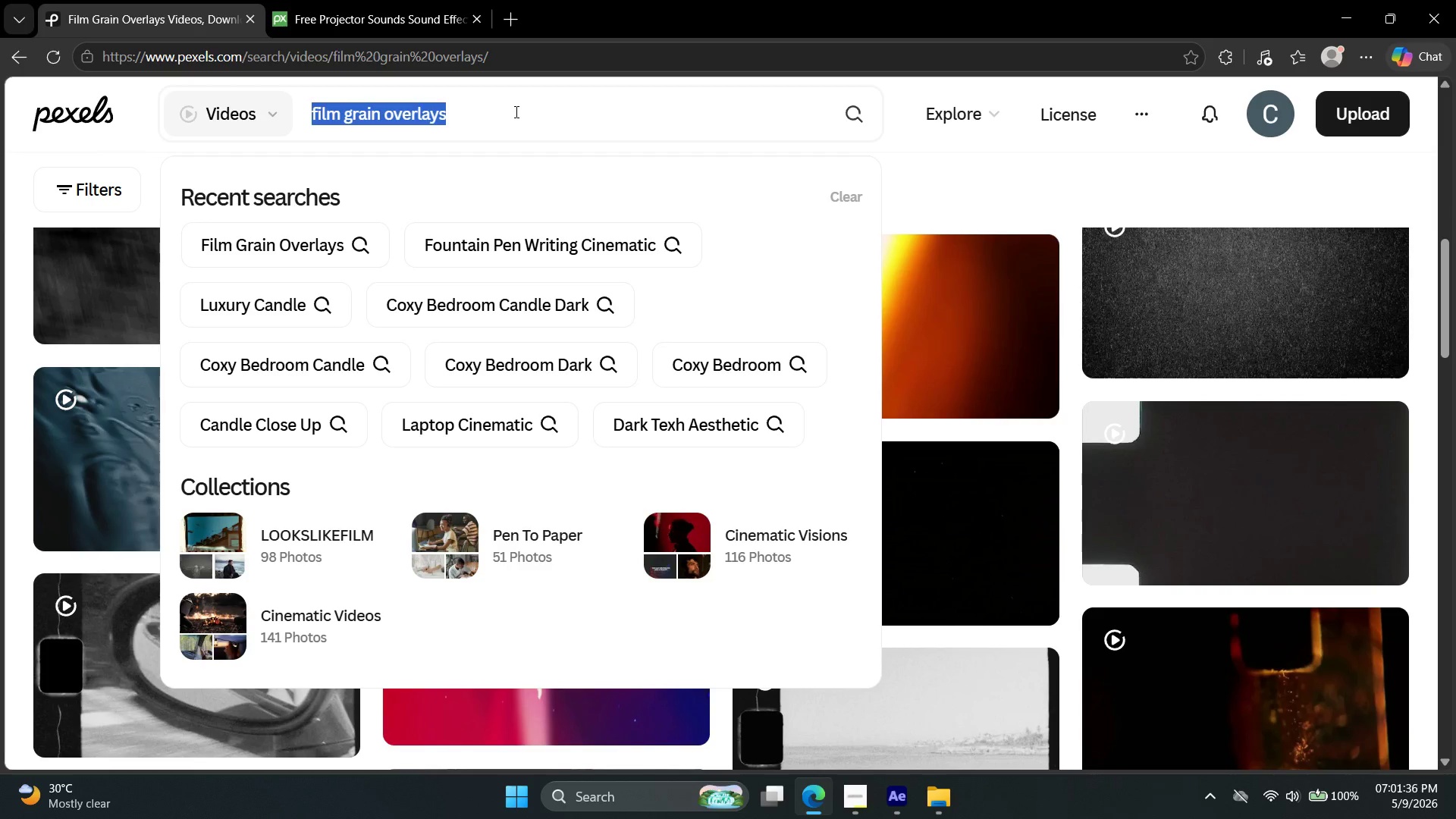 
type(wax seal close upo)
key(Backspace)
key(Backspace)
type(p)
 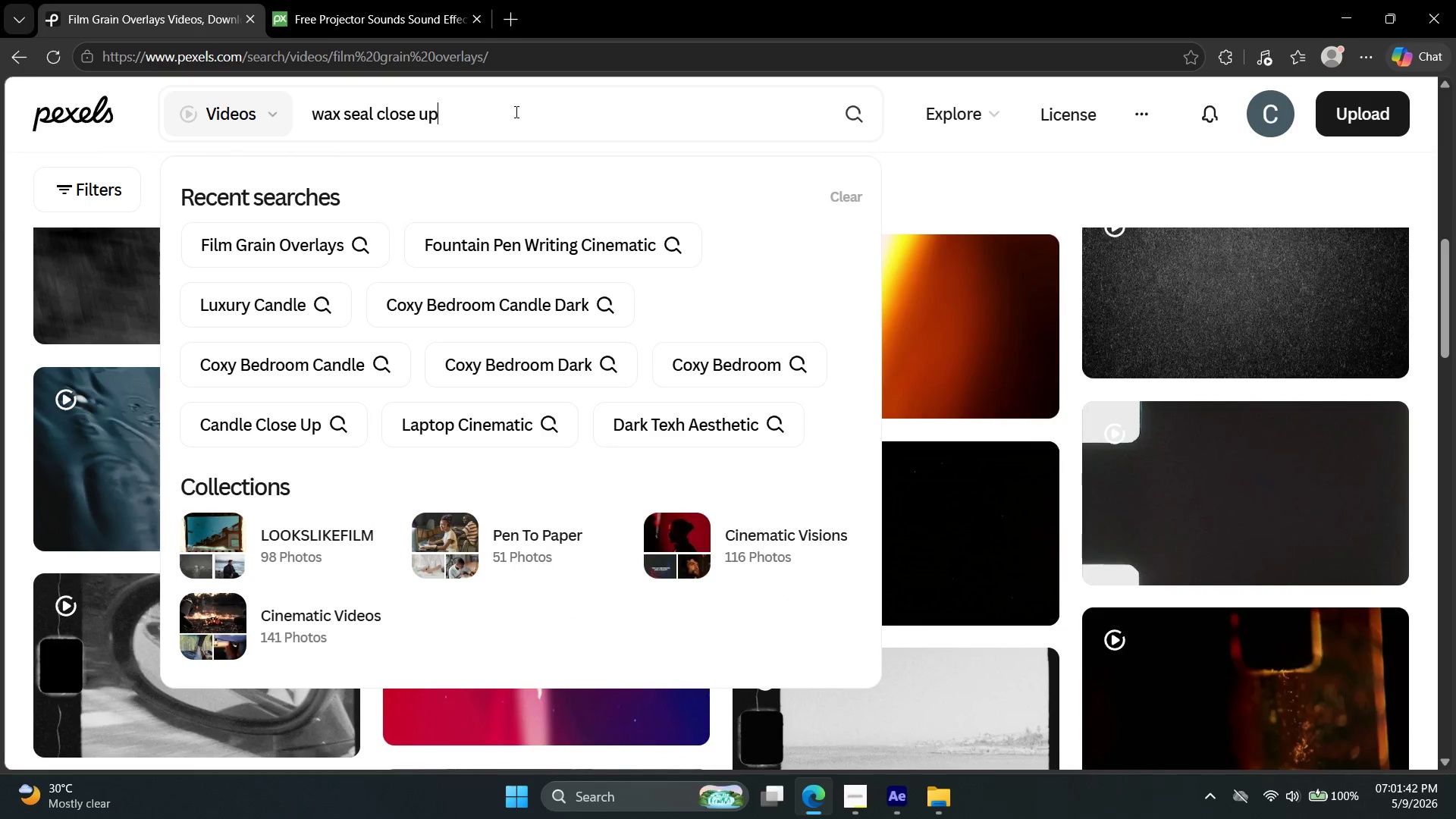 
key(Enter)
 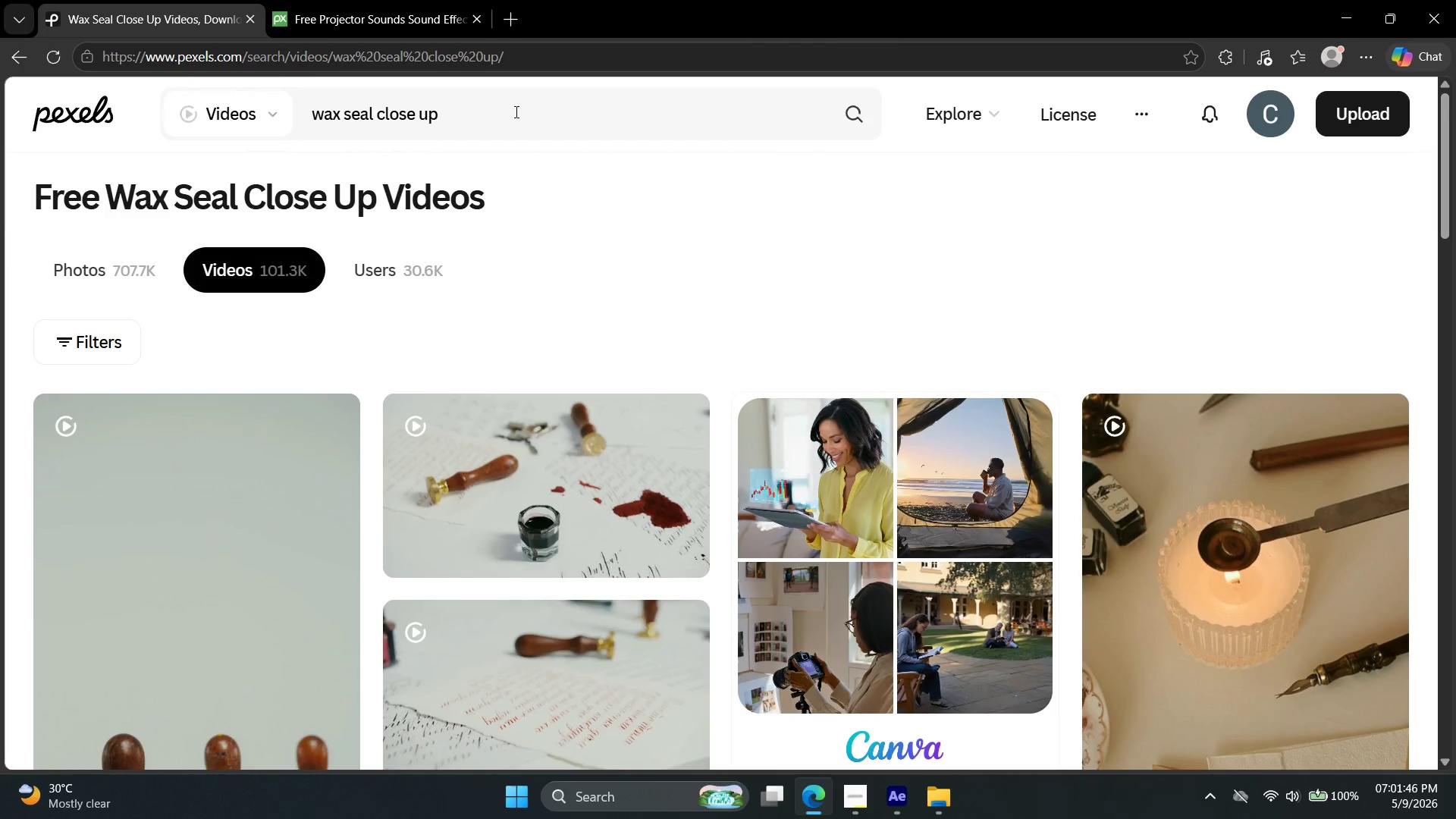 
wait(9.28)
 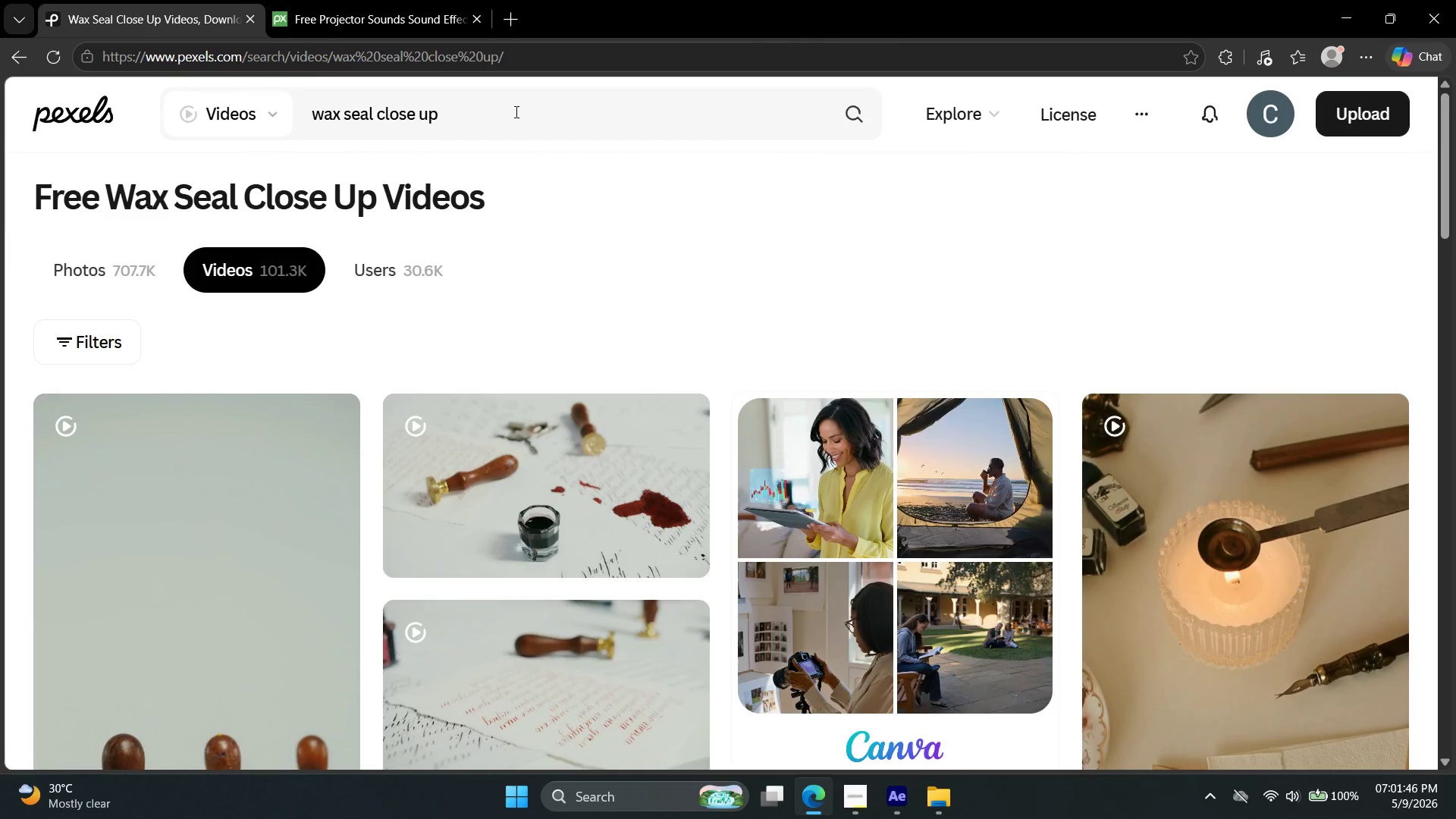 
left_click([858, 808])